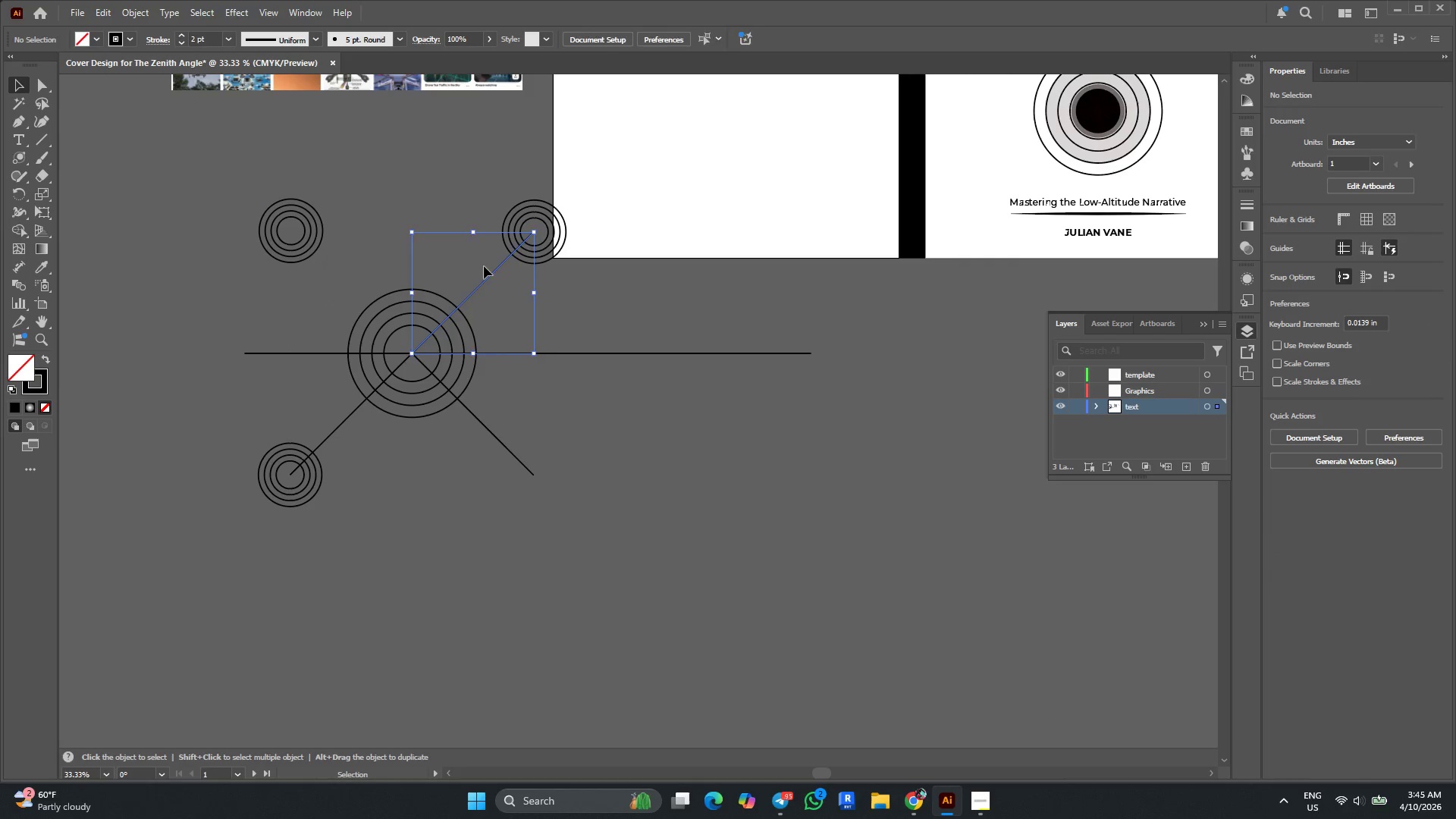 
key(Delete)
 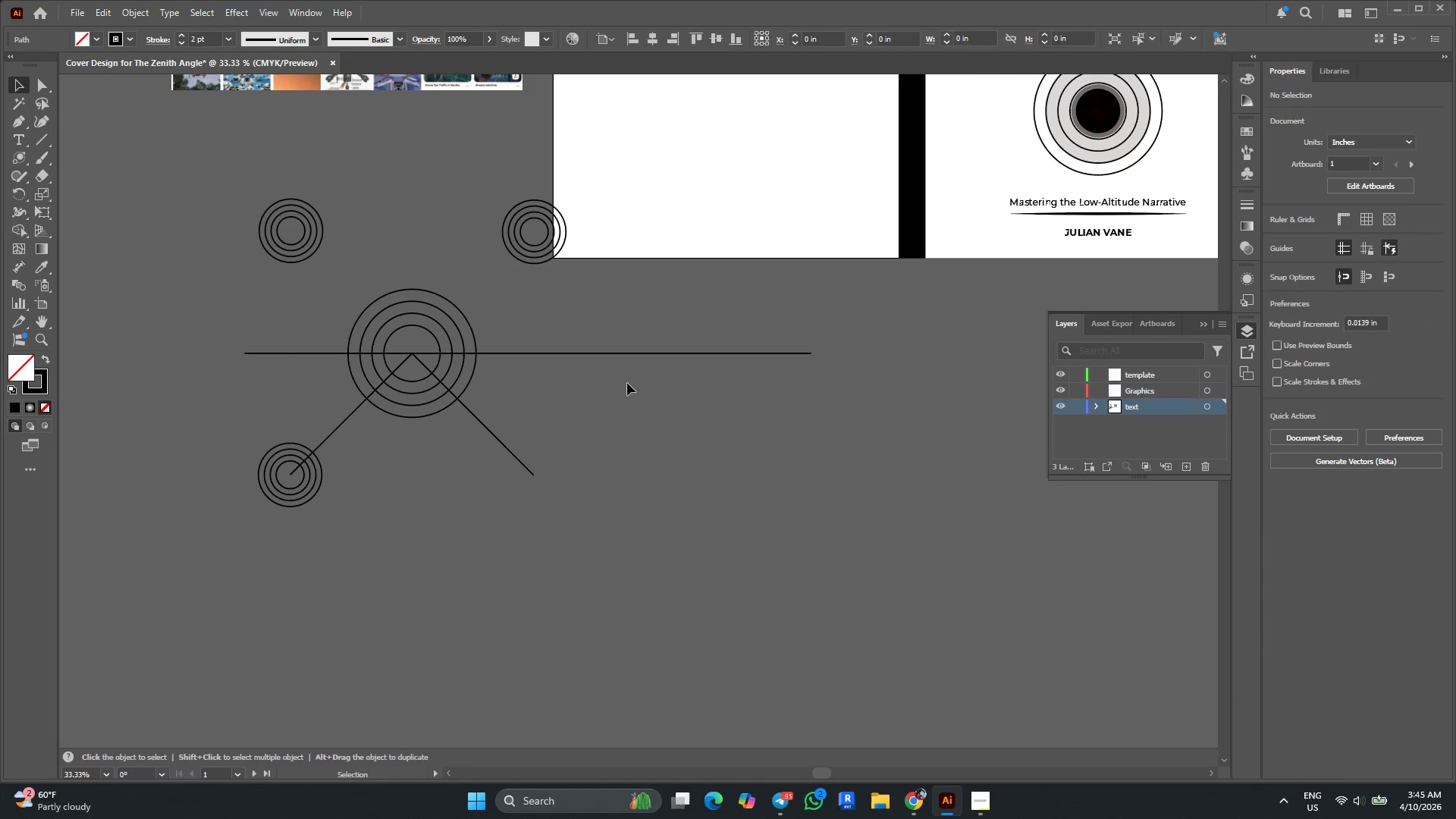 
left_click_drag(start_coordinate=[629, 386], to_coordinate=[616, 326])
 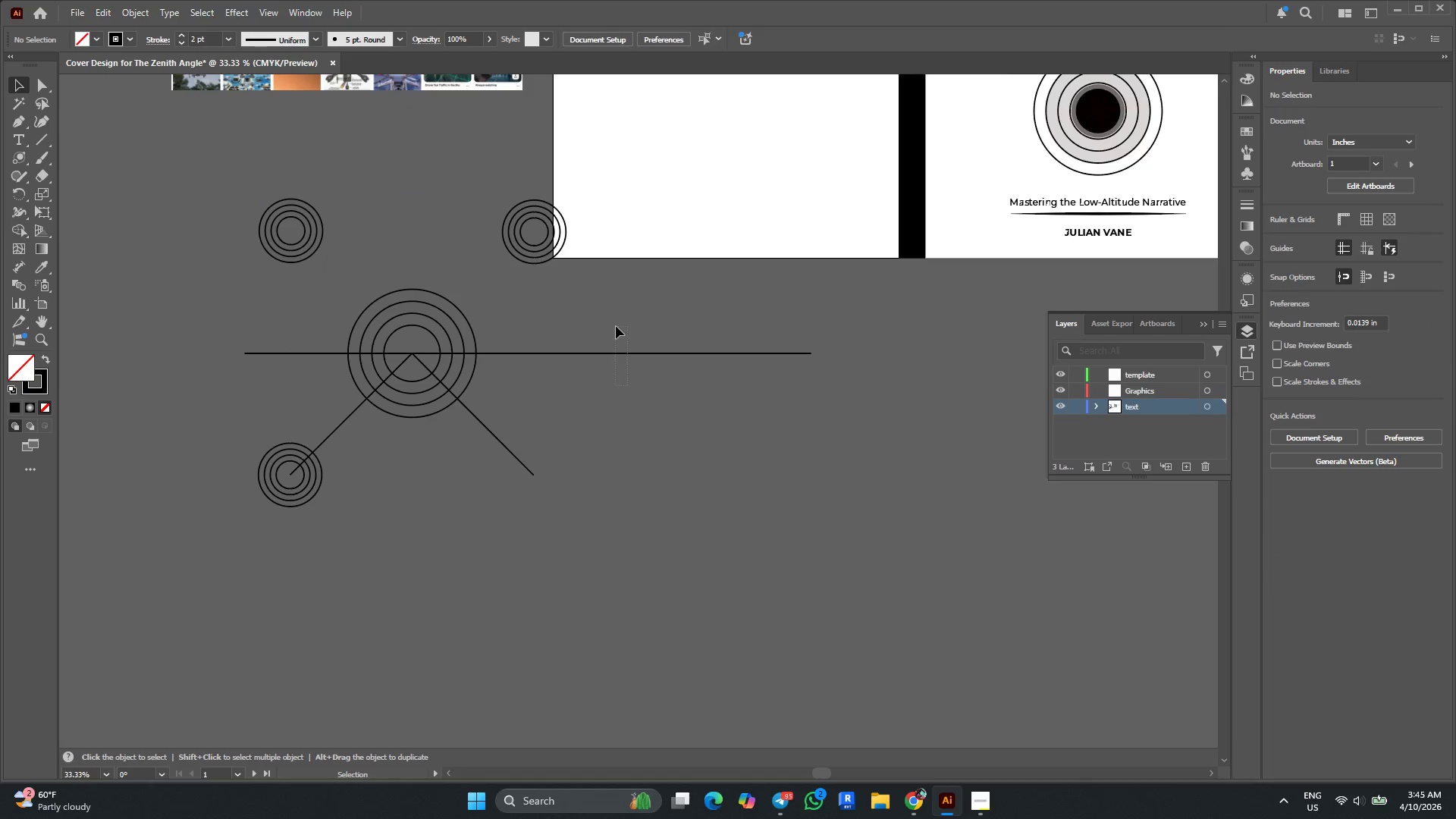 
key(Delete)
 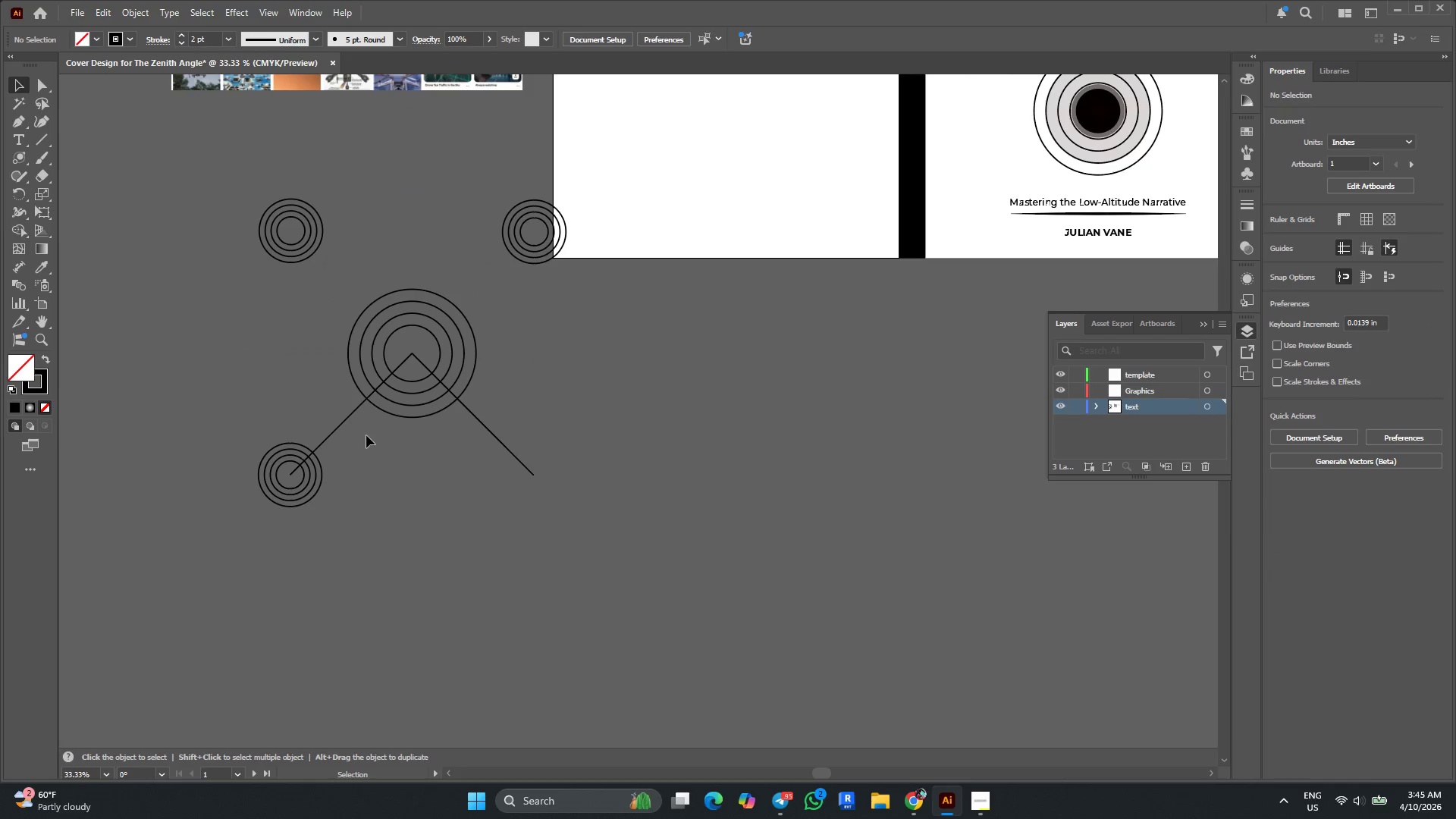 
left_click_drag(start_coordinate=[363, 443], to_coordinate=[340, 404])
 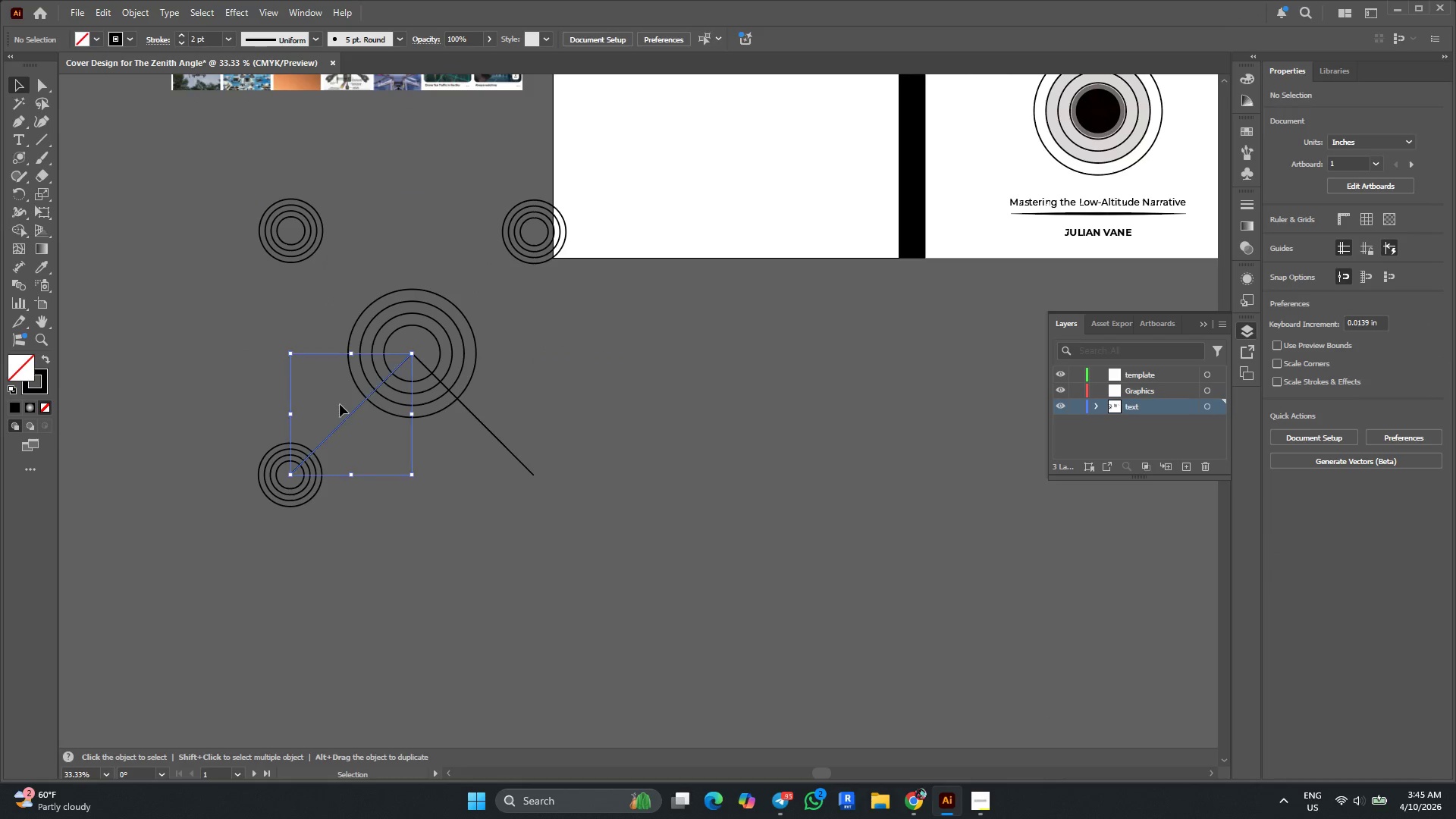 
key(Delete)
 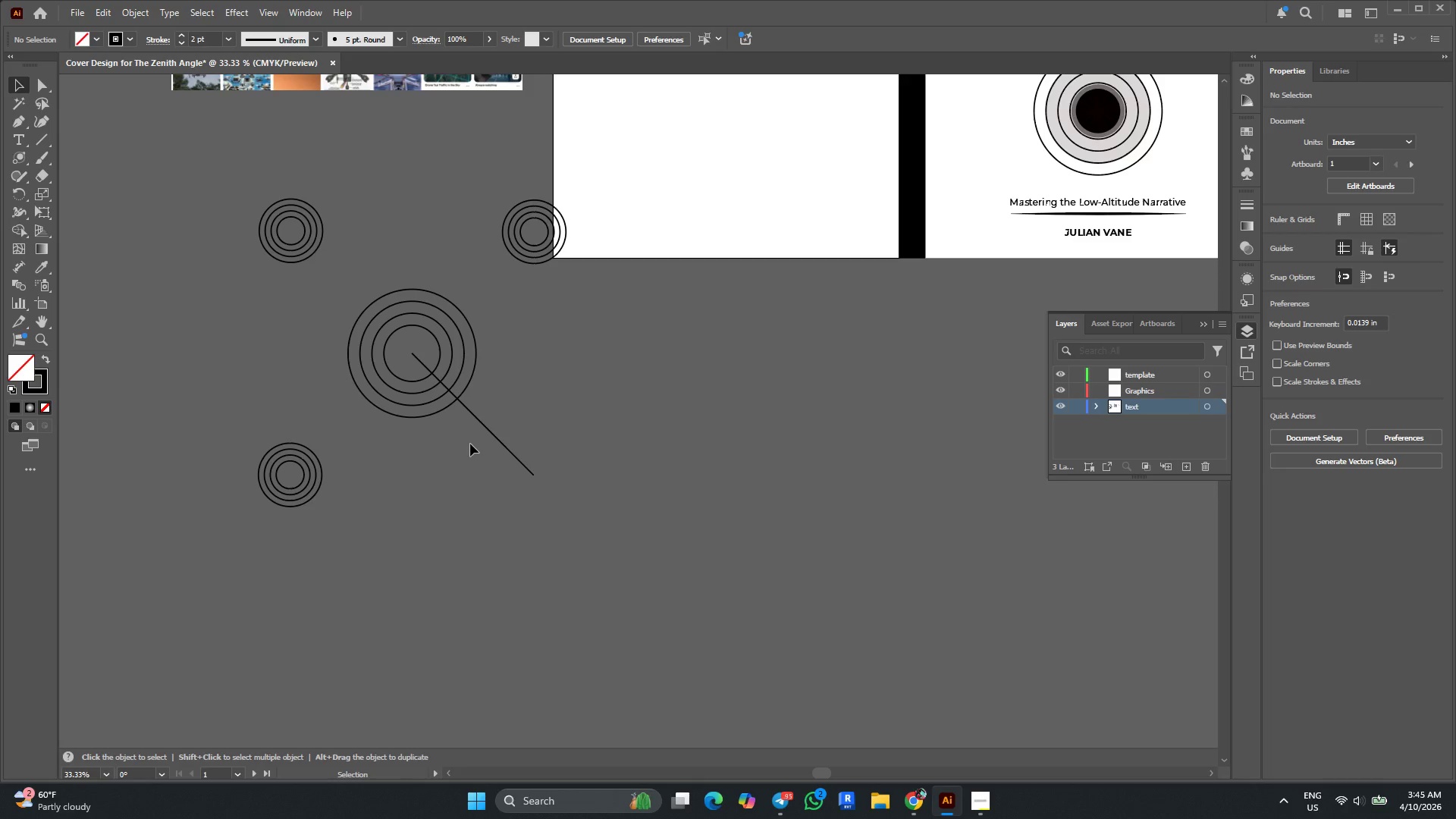 
key(Alt+AltLeft)
 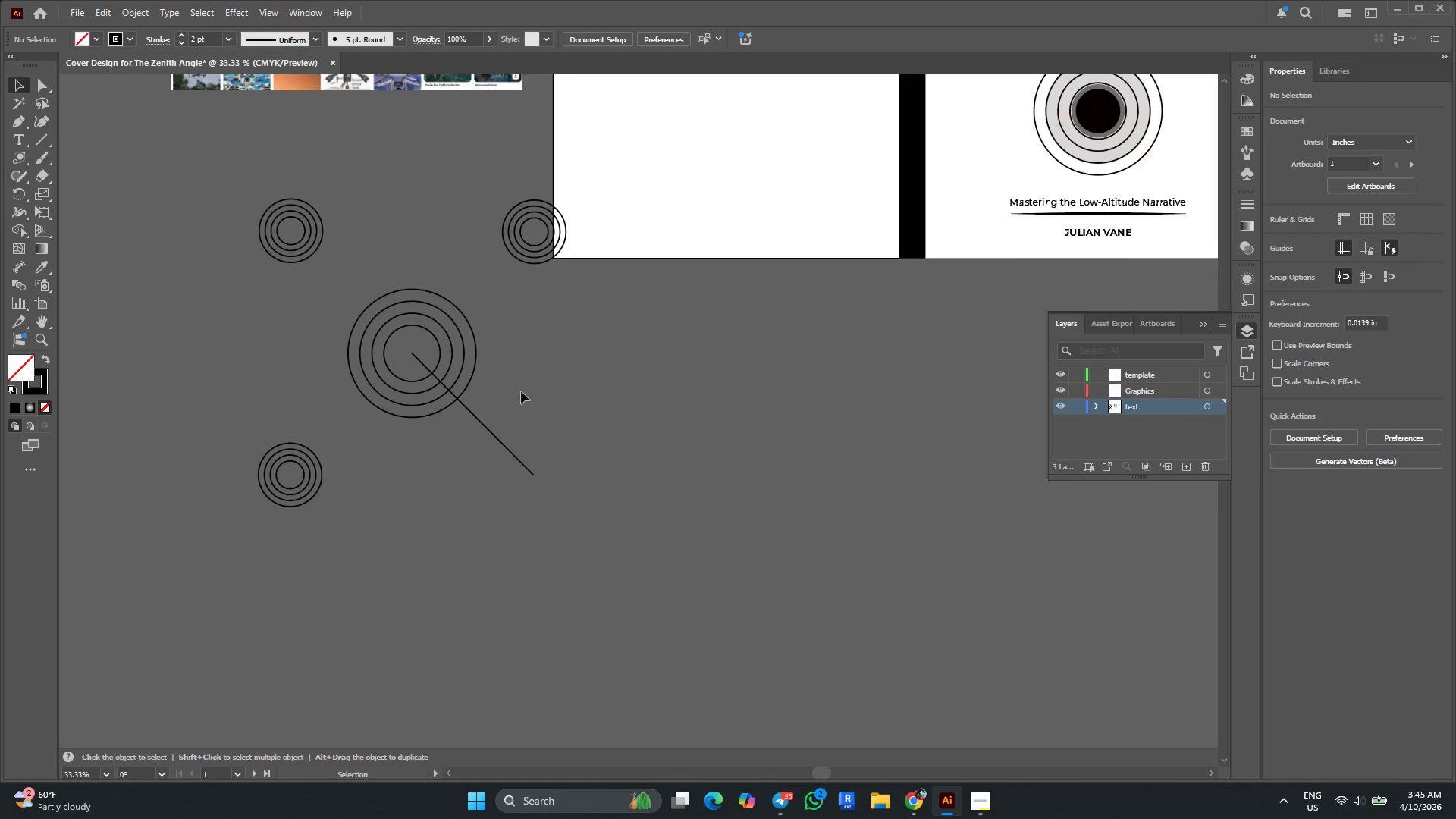 
scroll: coordinate [521, 391], scroll_direction: up, amount: 1.0
 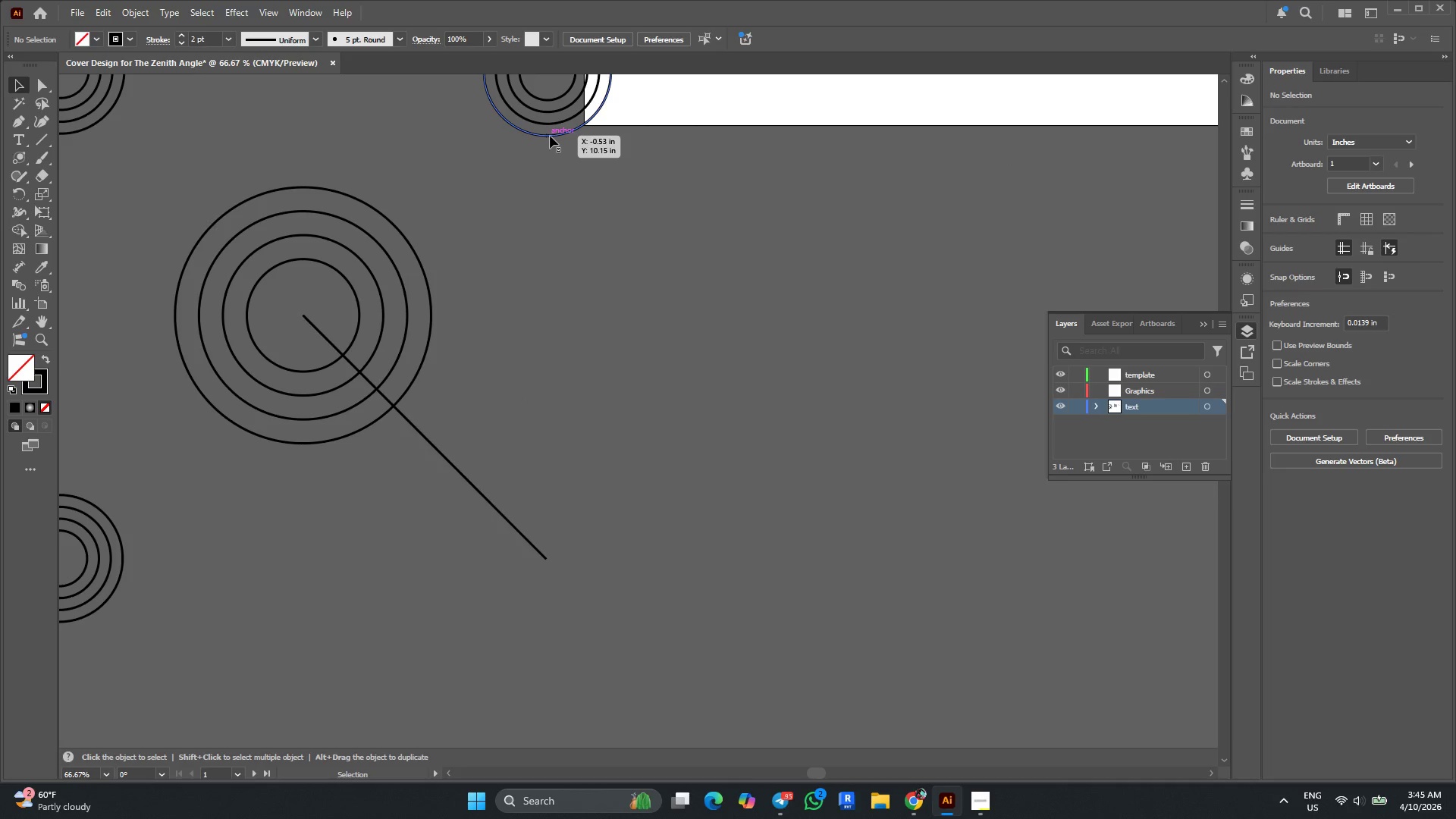 
hold_key(key=AltLeft, duration=1.78)
left_click_drag(start_coordinate=[550, 136], to_coordinate=[544, 623])
 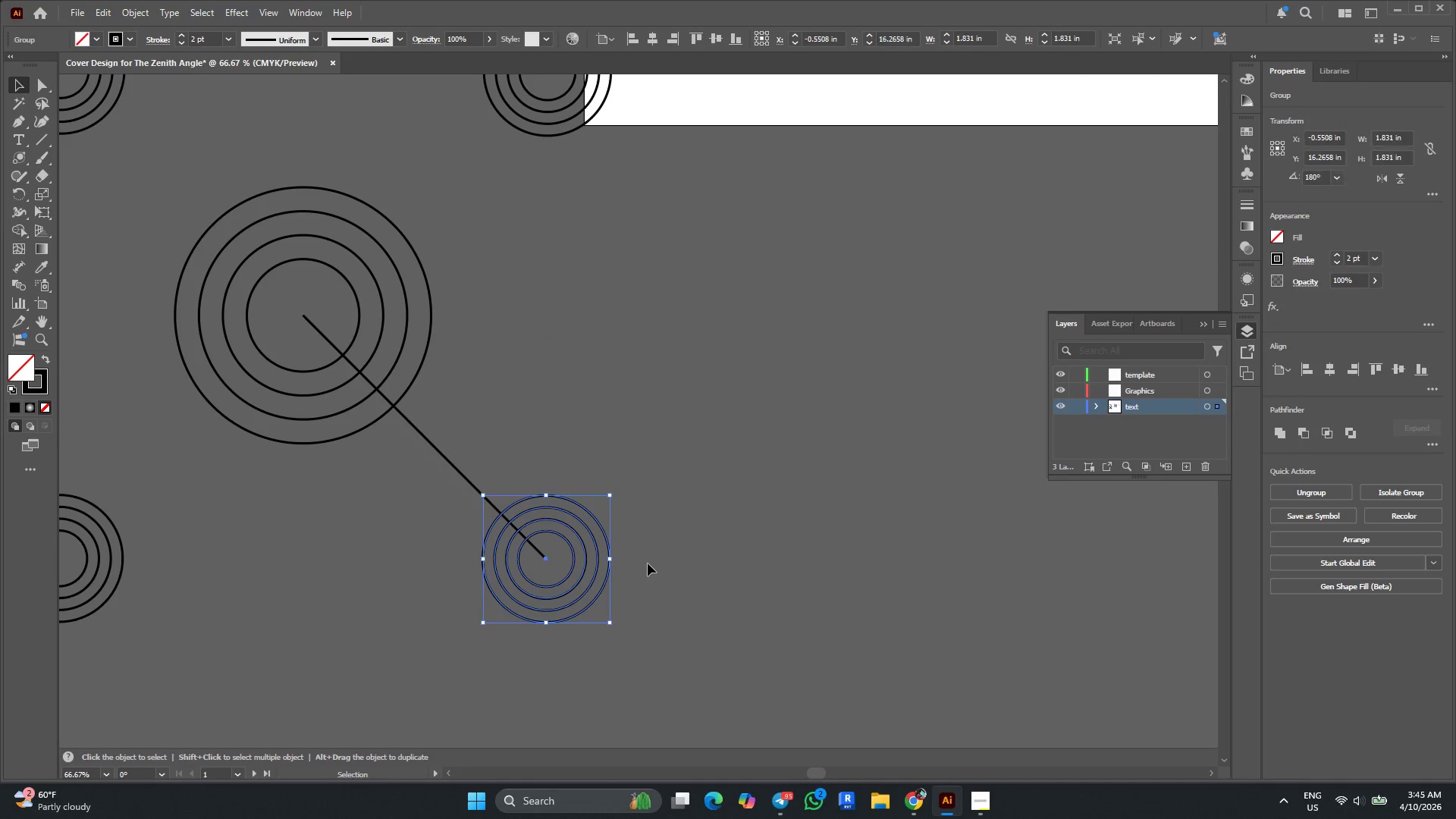 
left_click([648, 563])
 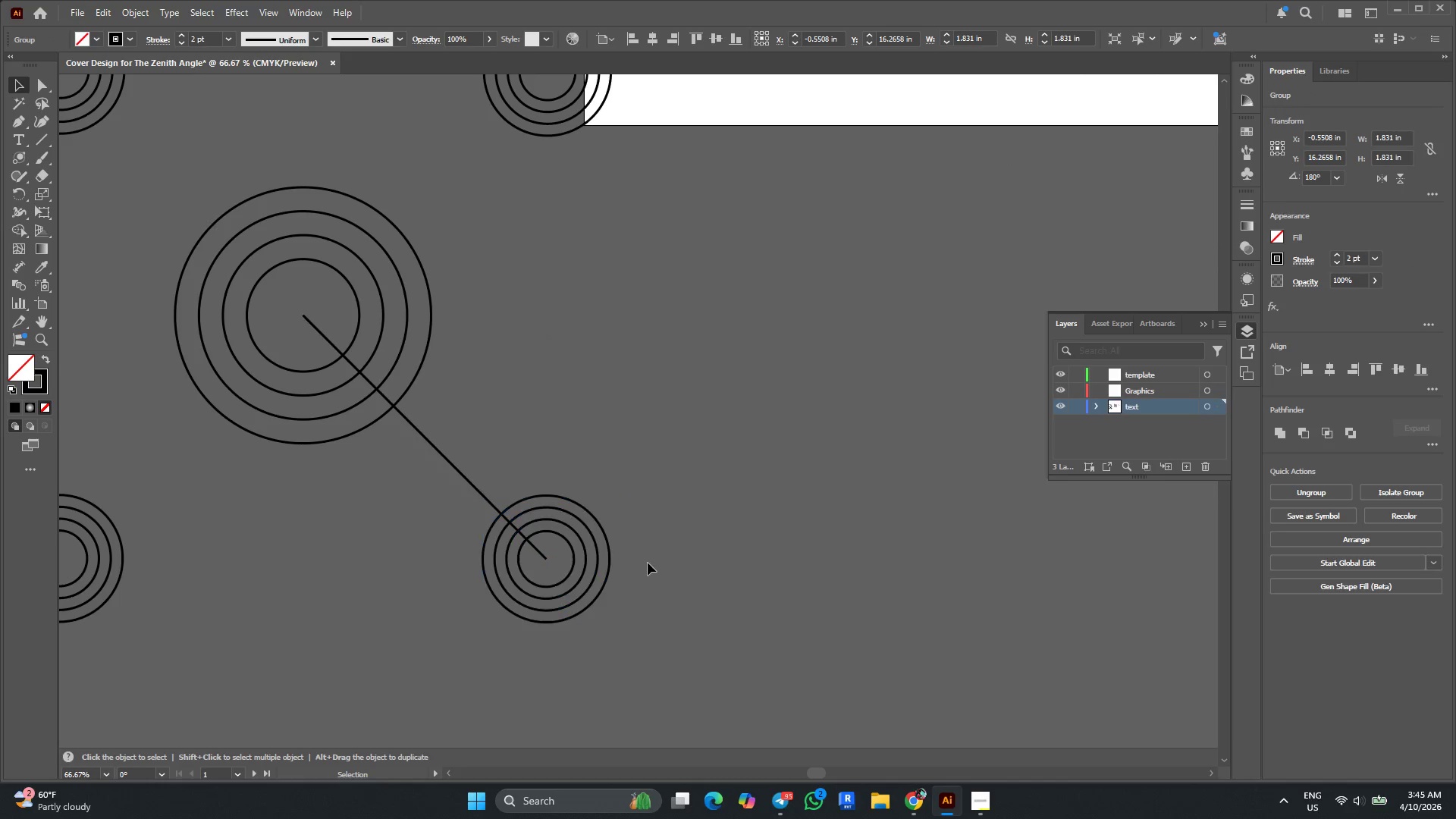 
hold_key(key=AltLeft, duration=0.52)
scroll: coordinate [648, 563], scroll_direction: none, amount: 0.0
 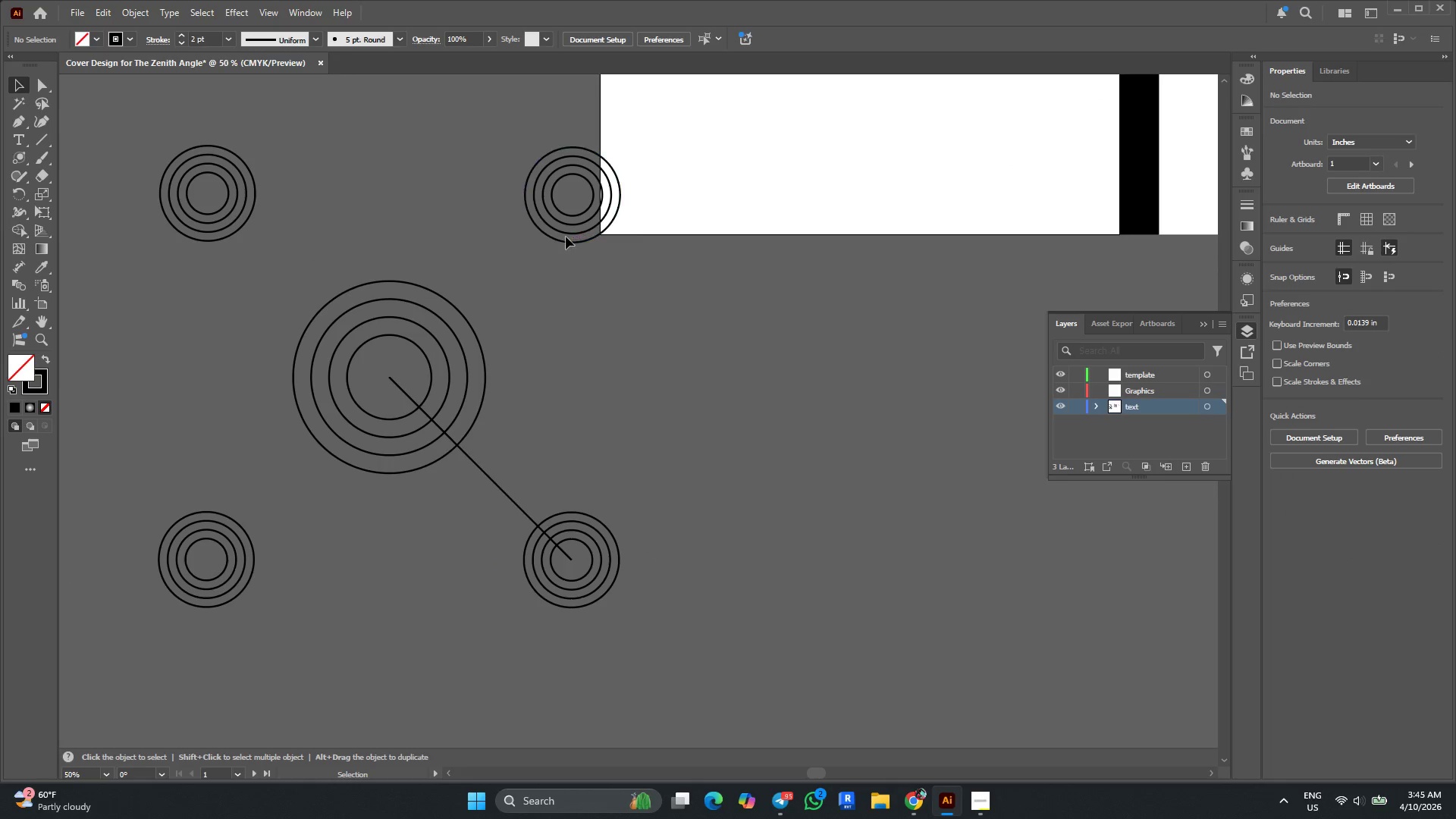 
left_click([566, 237])
 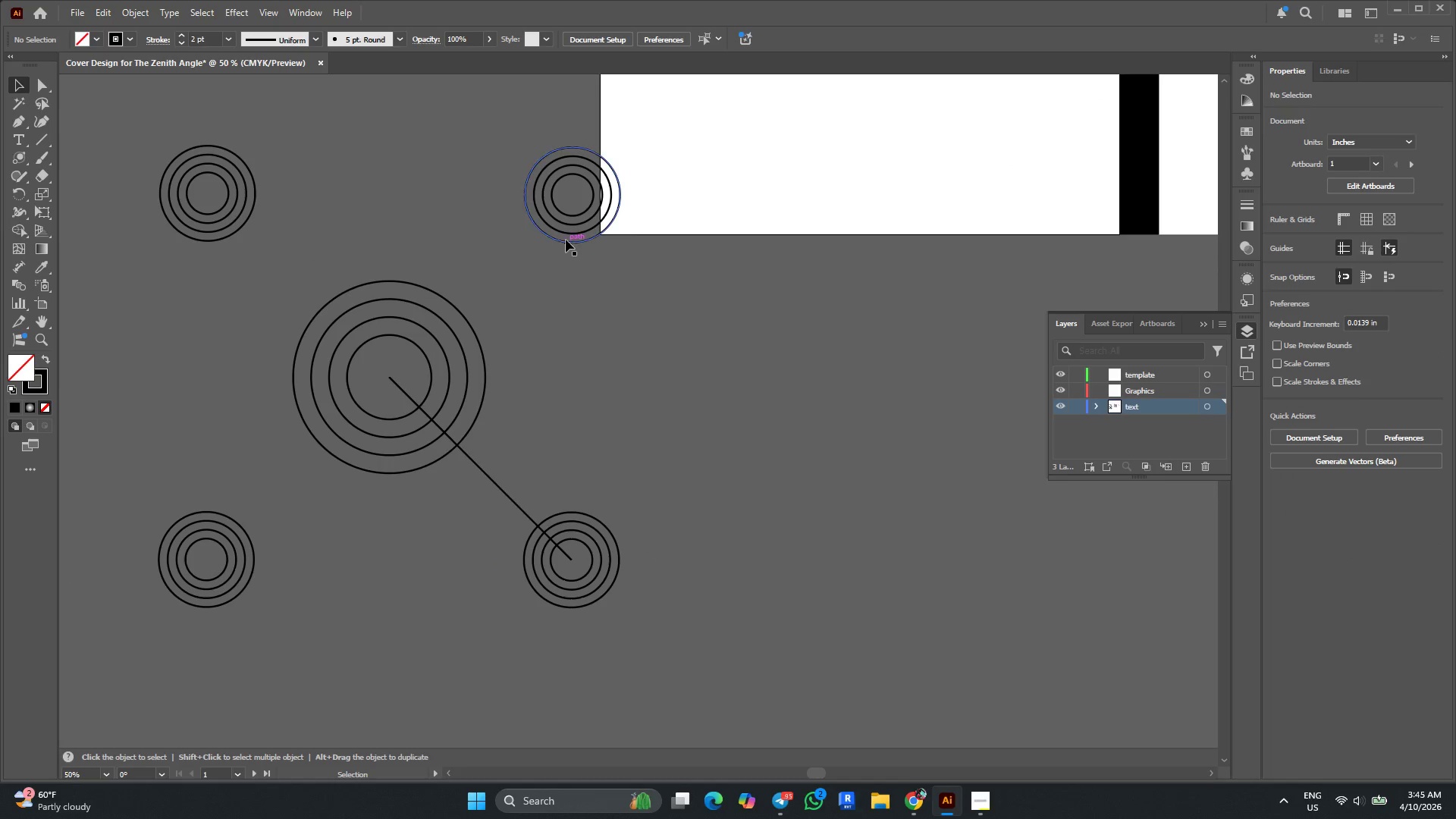 
left_click([566, 242])
 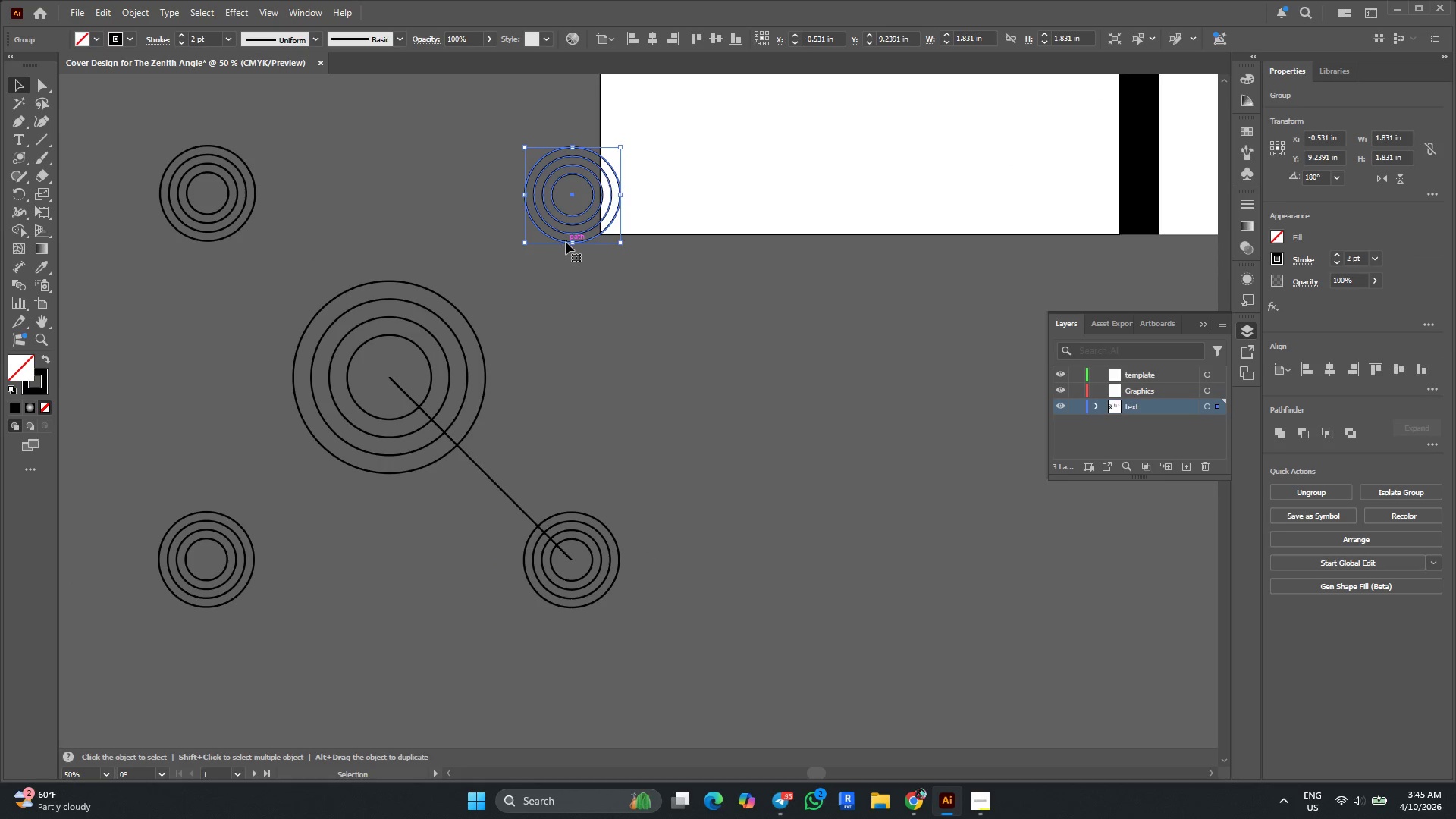 
key(Delete)
 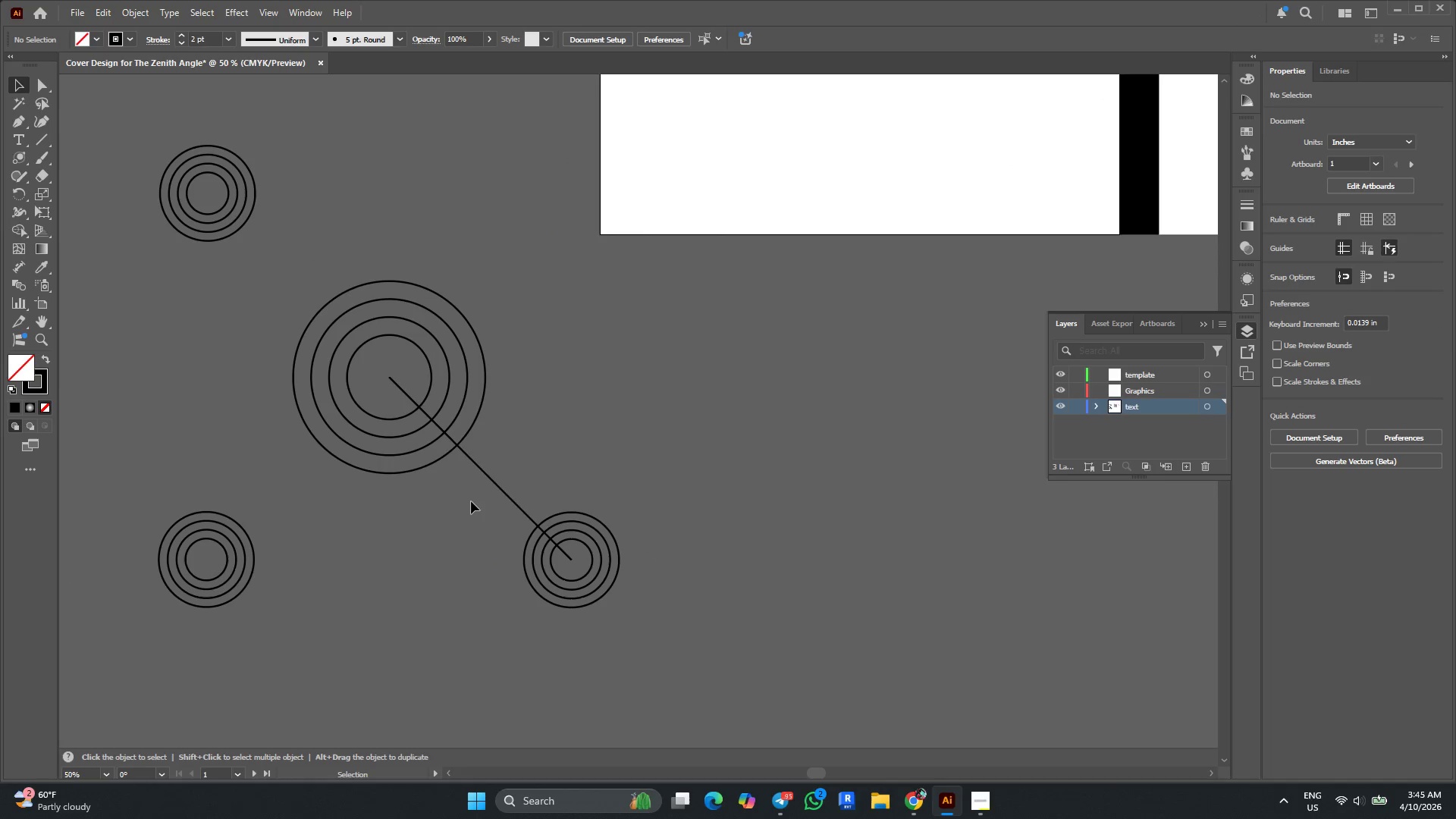 
key(Control+Z)
 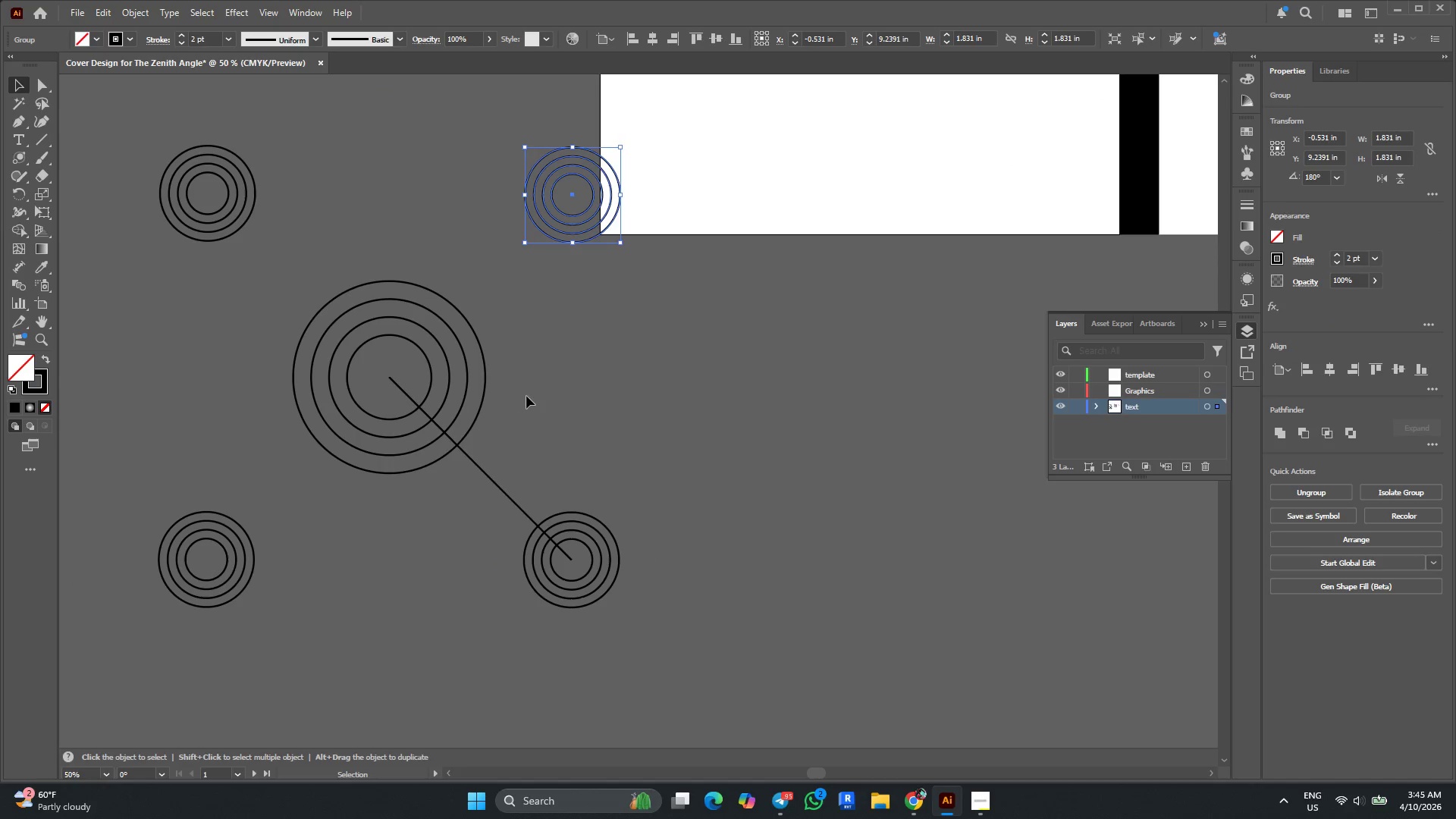 
left_click([526, 396])
 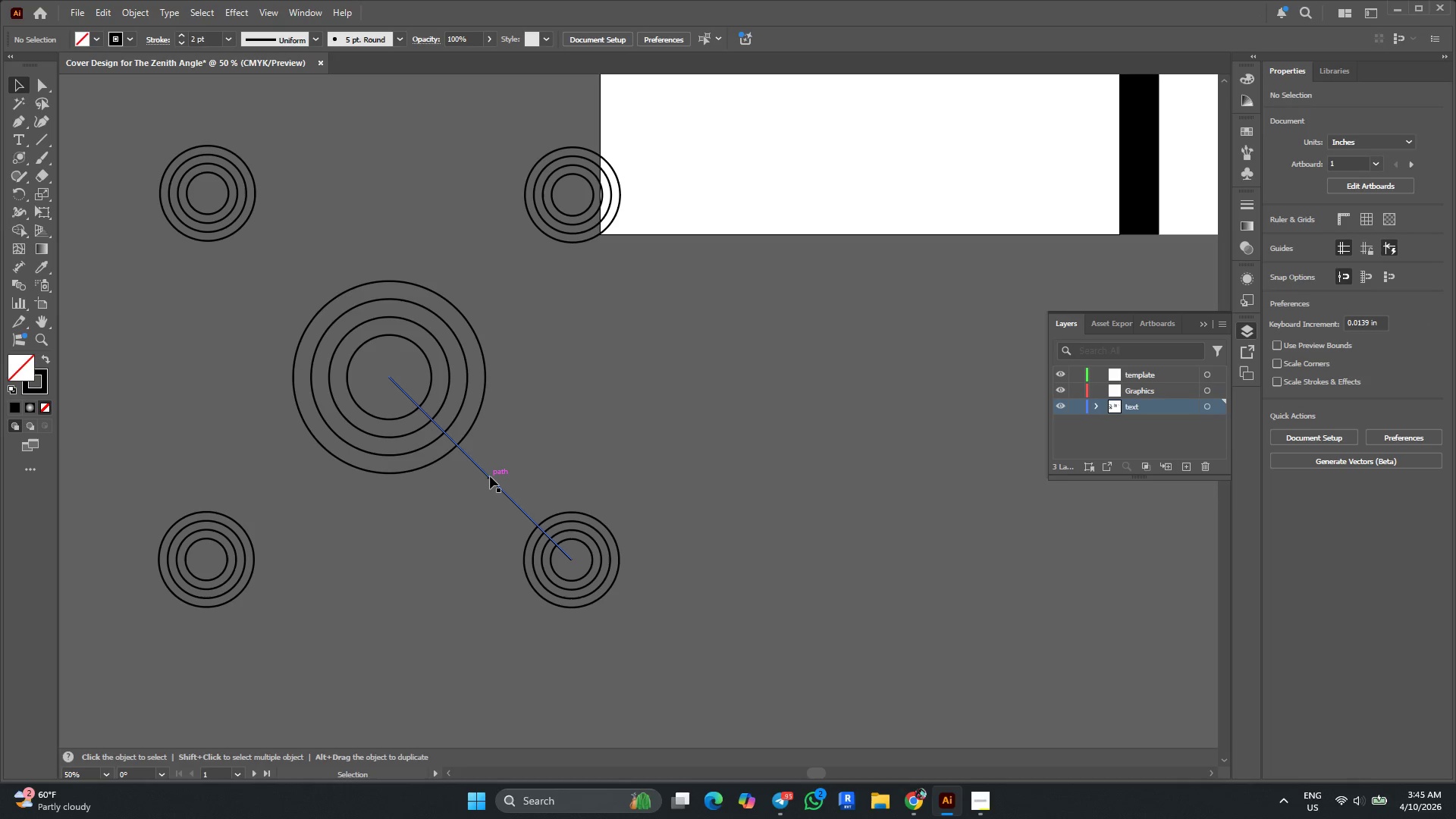 
hold_key(key=AltLeft, duration=3.69)
left_click_drag(start_coordinate=[490, 476], to_coordinate=[310, 296])
 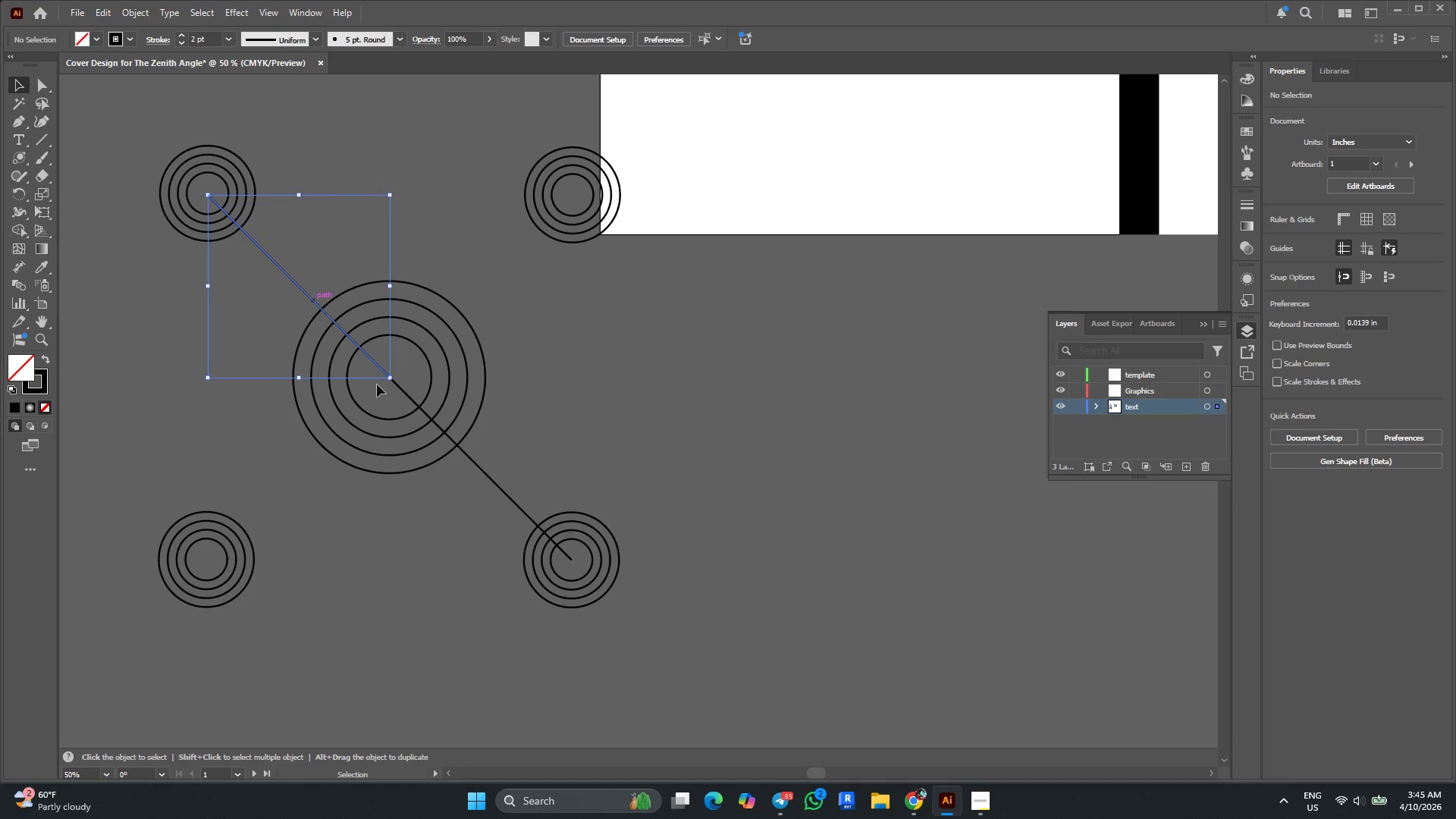 
hold_key(key=AltLeft, duration=0.41)
scroll: coordinate [378, 384], scroll_direction: up, amount: 4.0
 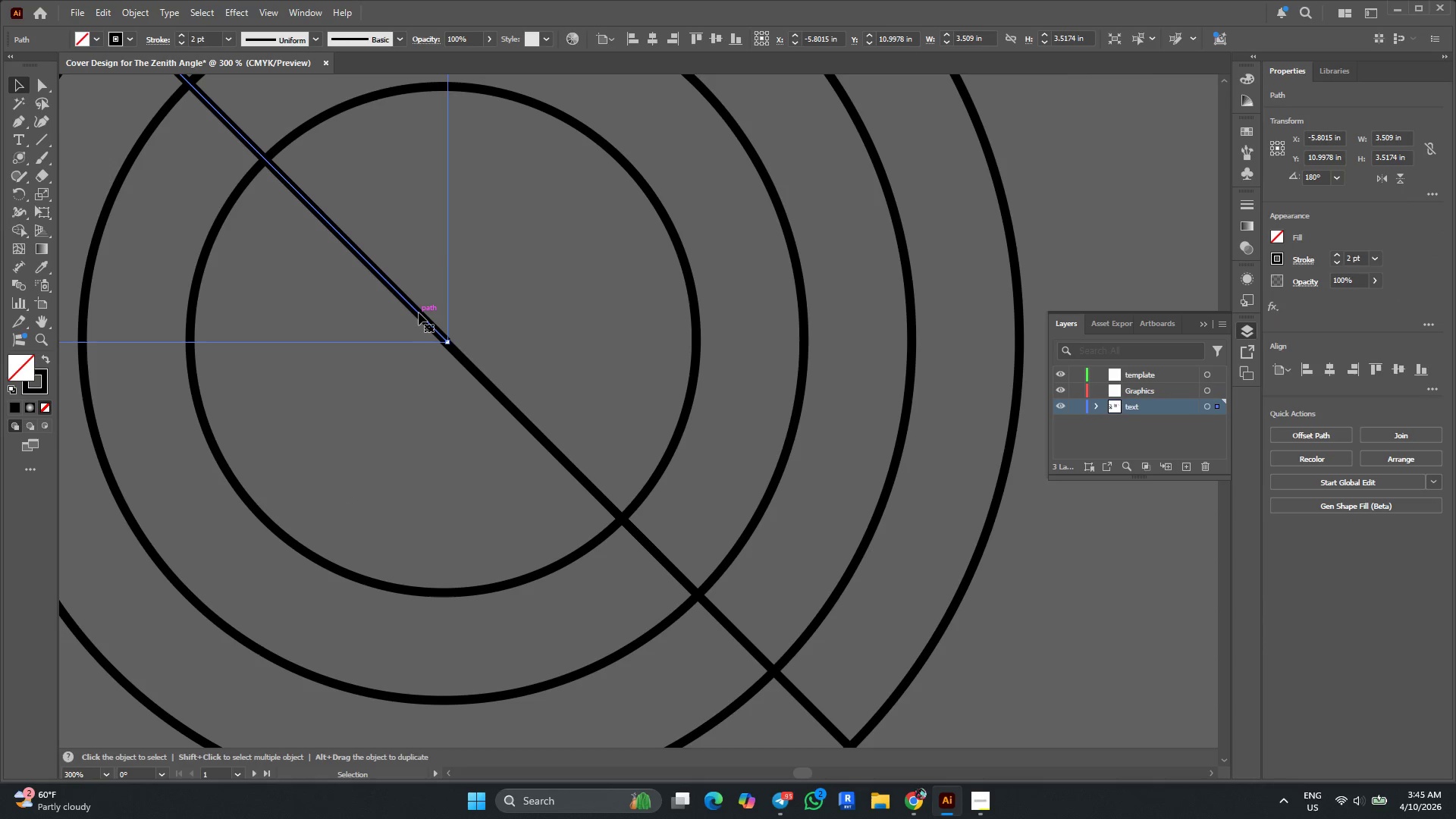 
left_click_drag(start_coordinate=[419, 312], to_coordinate=[413, 313])
 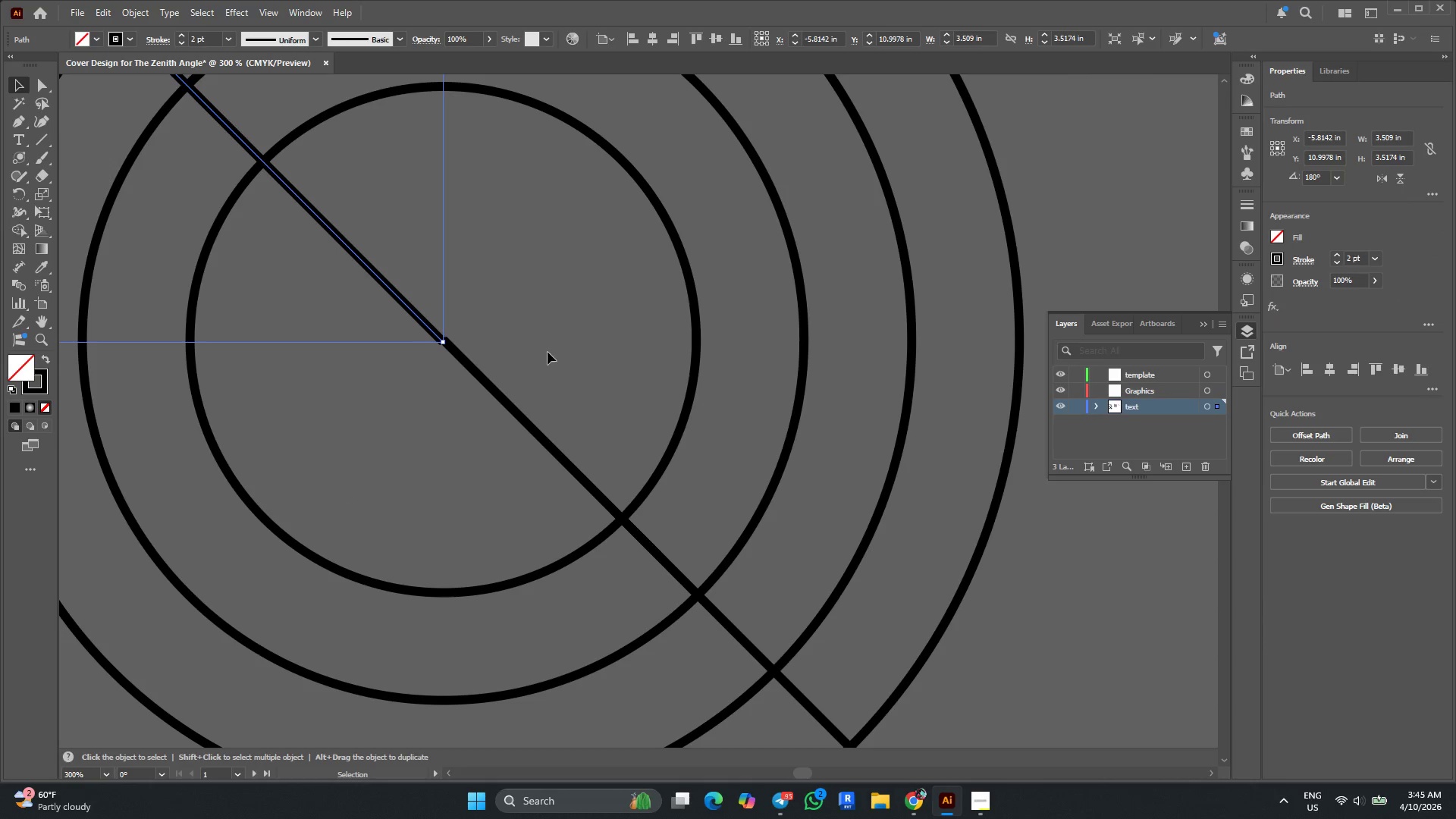 
hold_key(key=AltLeft, duration=0.31)
scroll: coordinate [460, 345], scroll_direction: up, amount: 4.0
 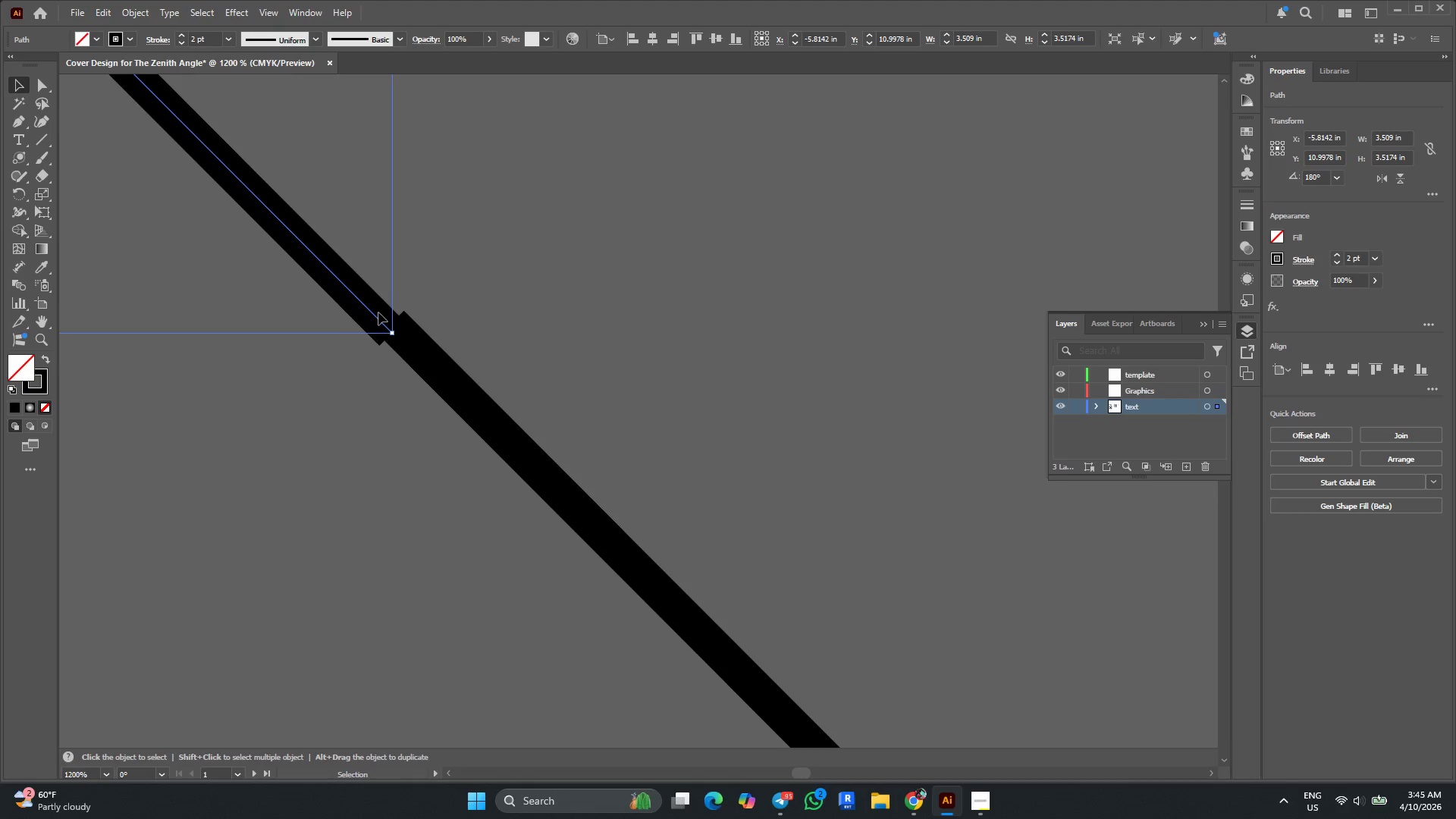 
left_click_drag(start_coordinate=[375, 312], to_coordinate=[369, 284])
 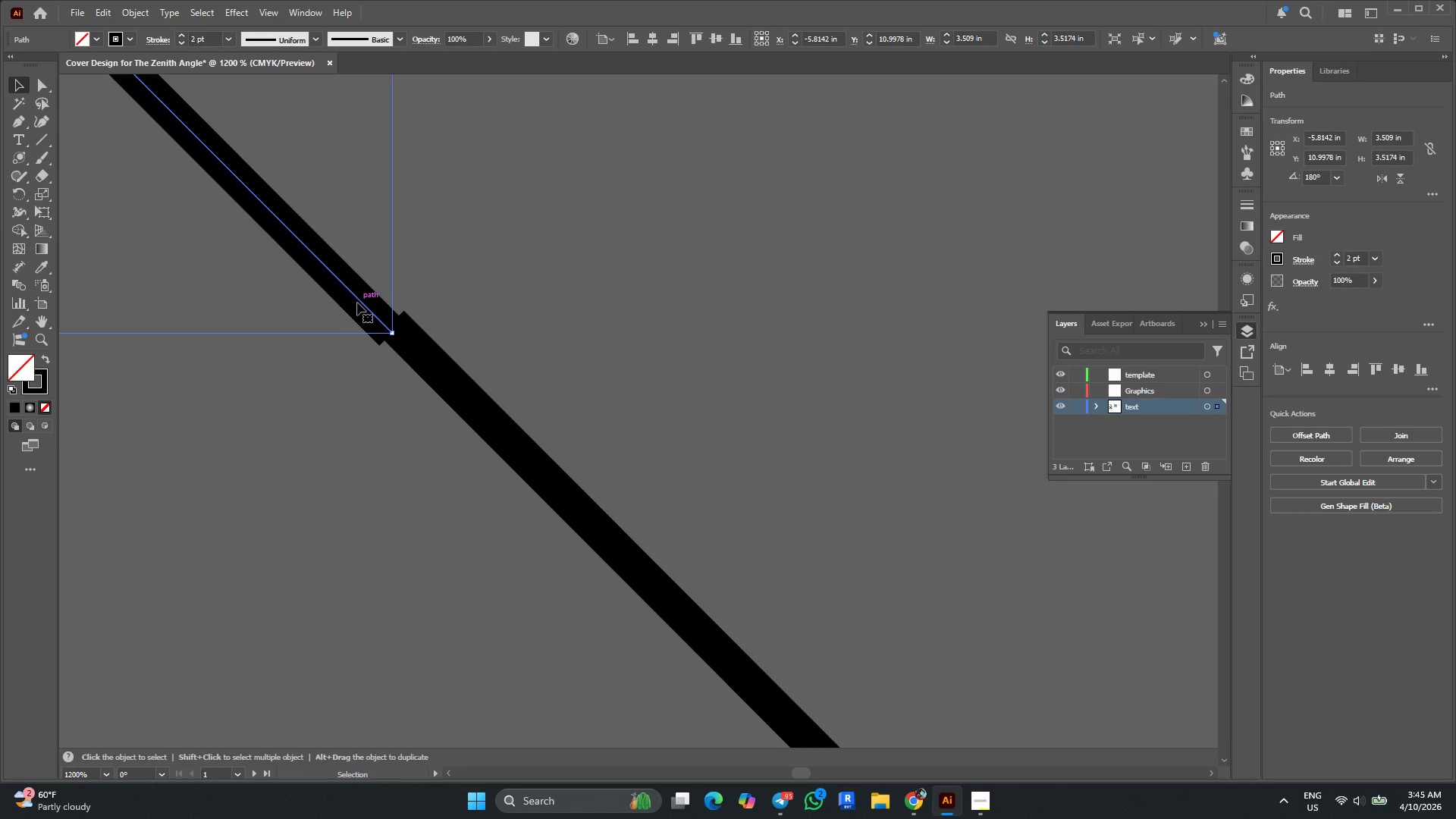 
left_click_drag(start_coordinate=[357, 303], to_coordinate=[359, 289])
 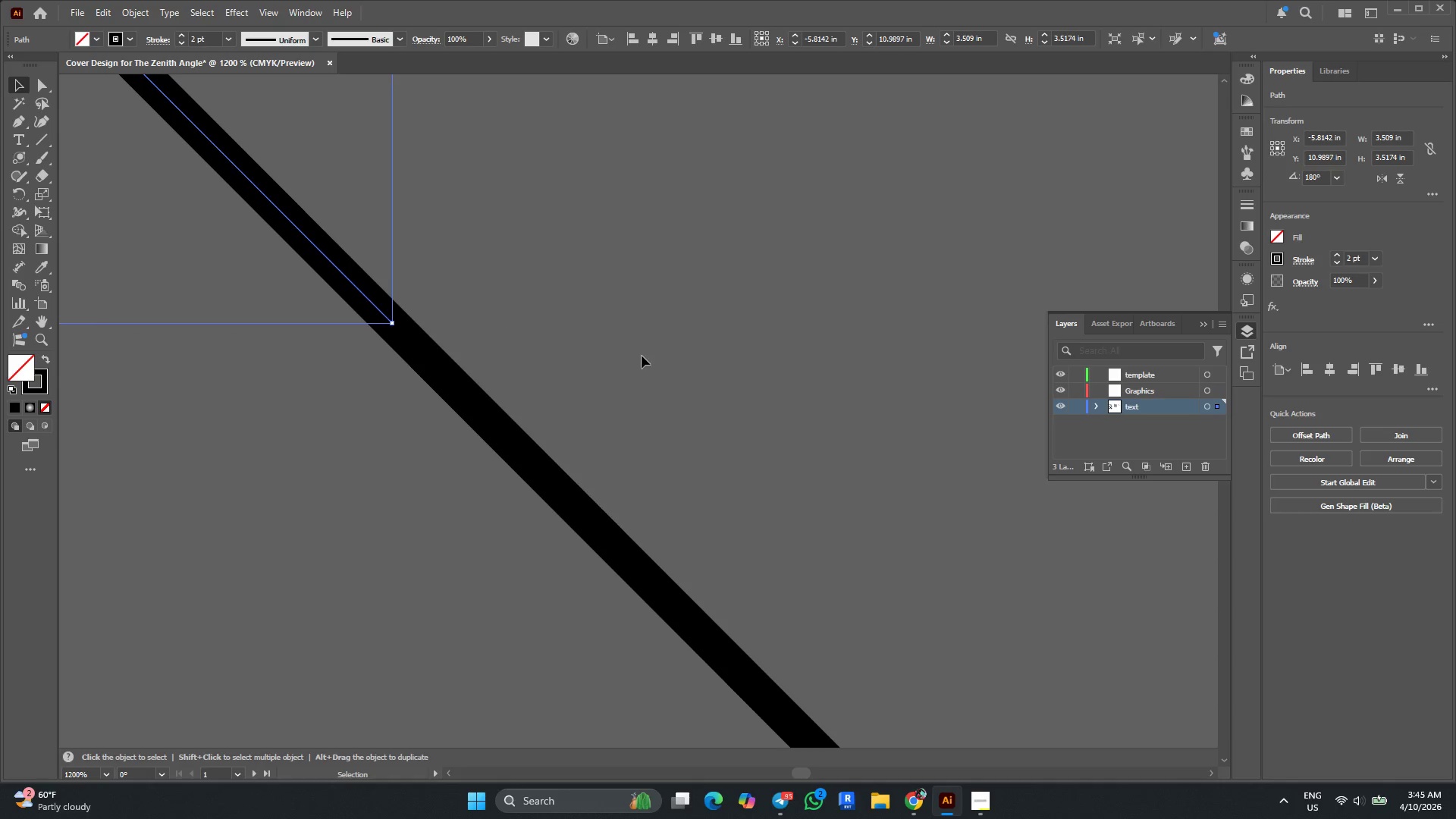 
left_click([649, 348])
 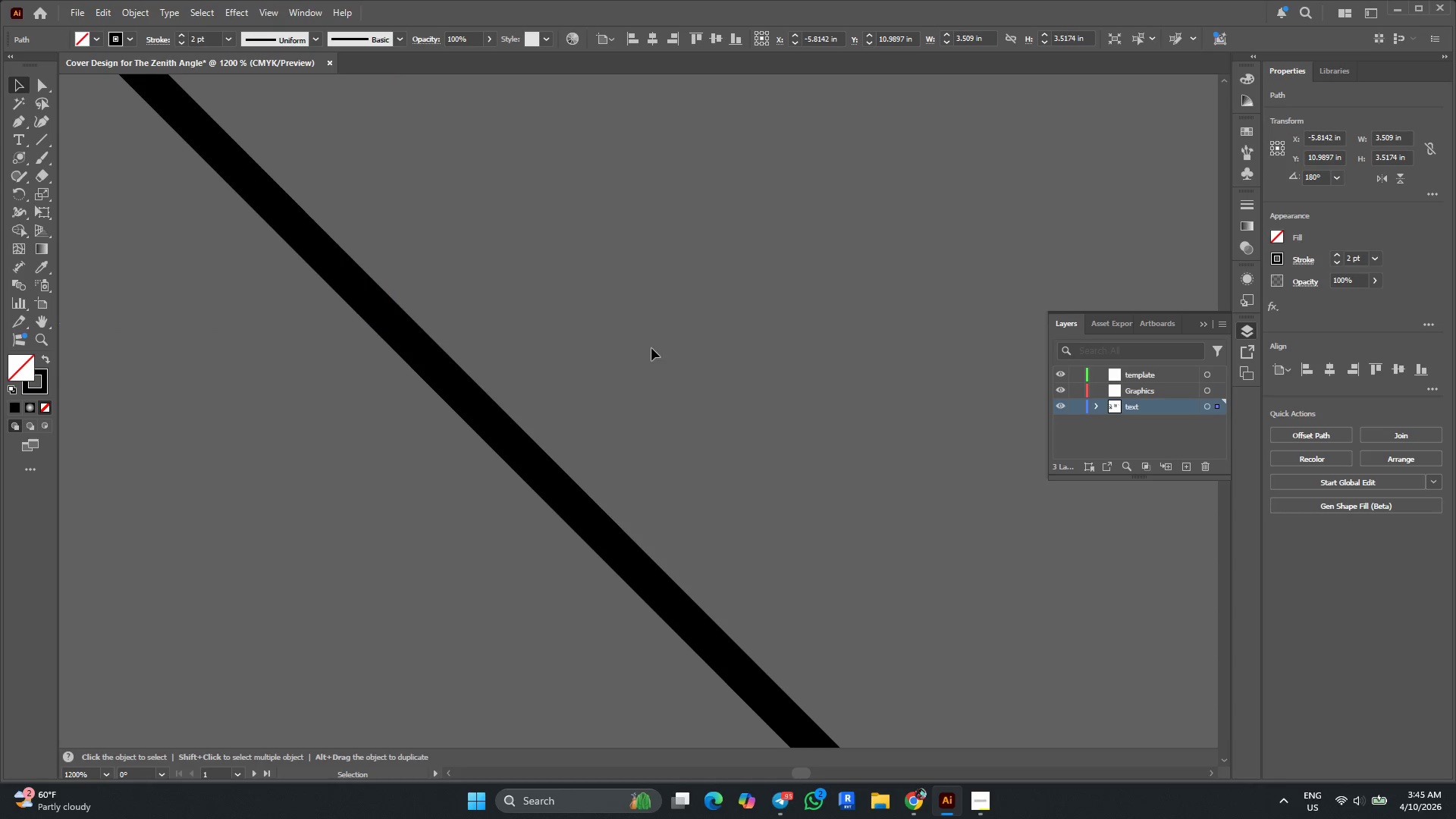 
hold_key(key=AltLeft, duration=0.83)
scroll: coordinate [673, 397], scroll_direction: down, amount: 11.0
 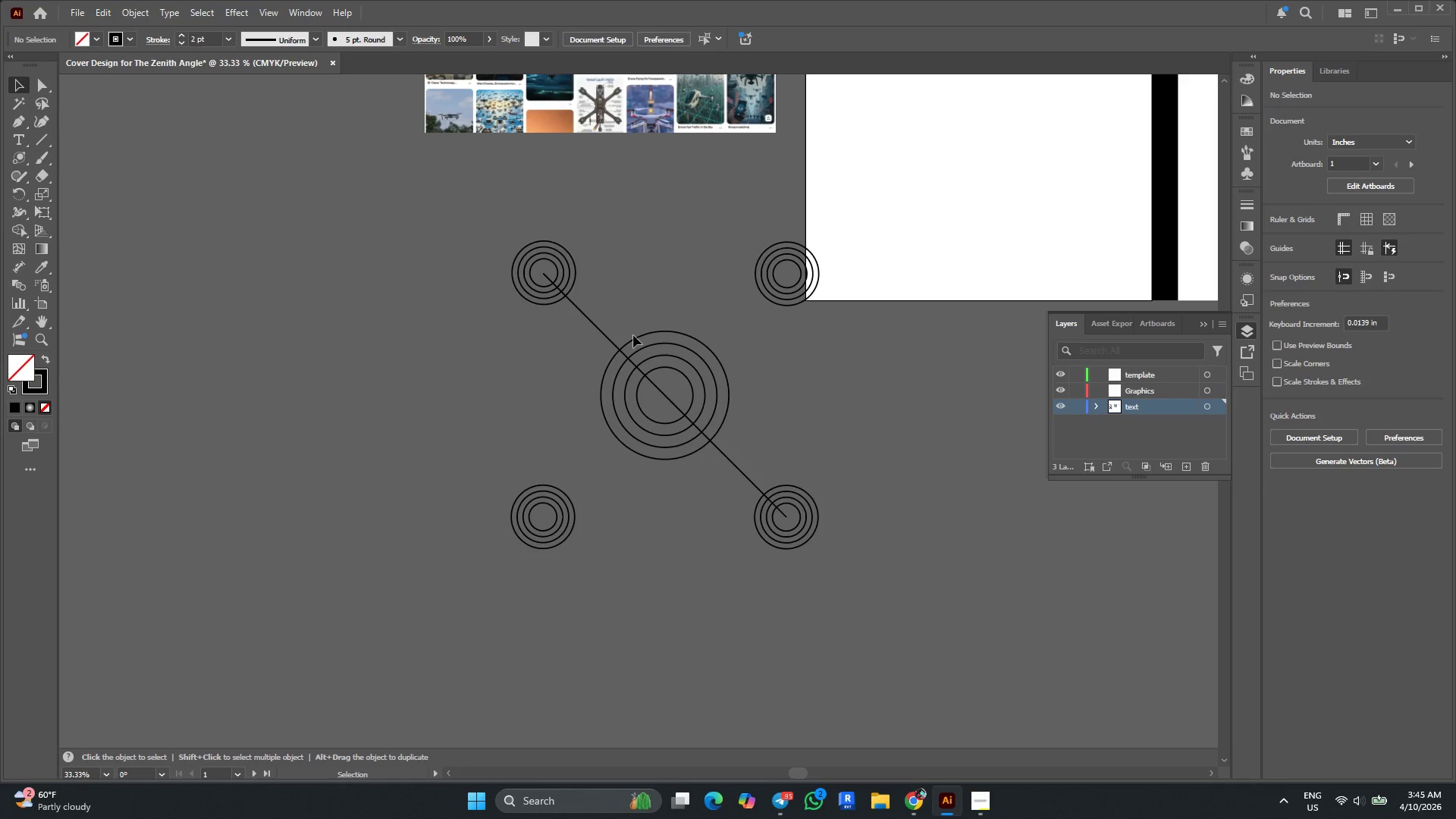 
scroll: coordinate [580, 202], scroll_direction: up, amount: 5.0
 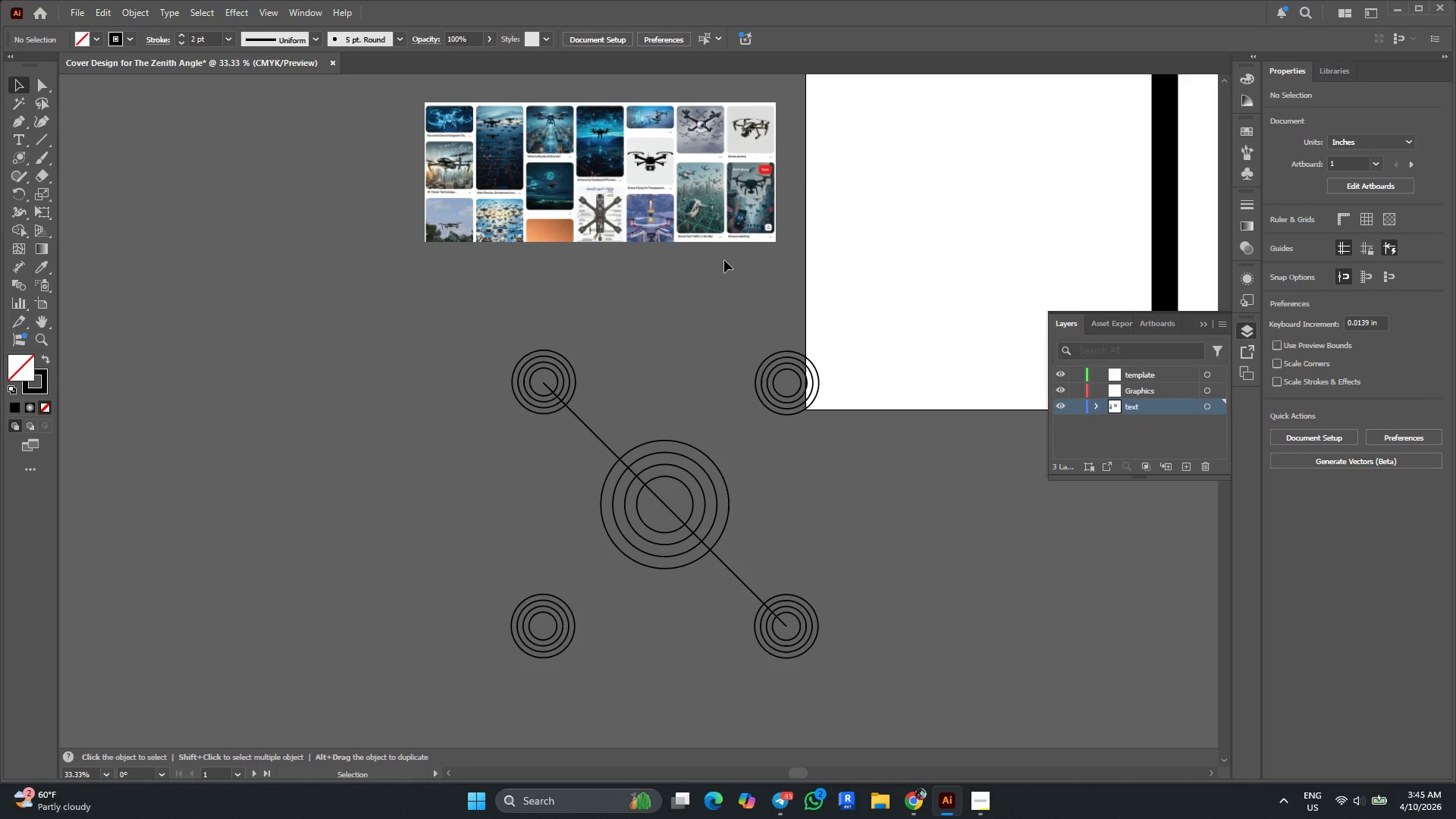 
hold_key(key=AltLeft, duration=1.05)
scroll: coordinate [588, 199], scroll_direction: up, amount: 1.0
 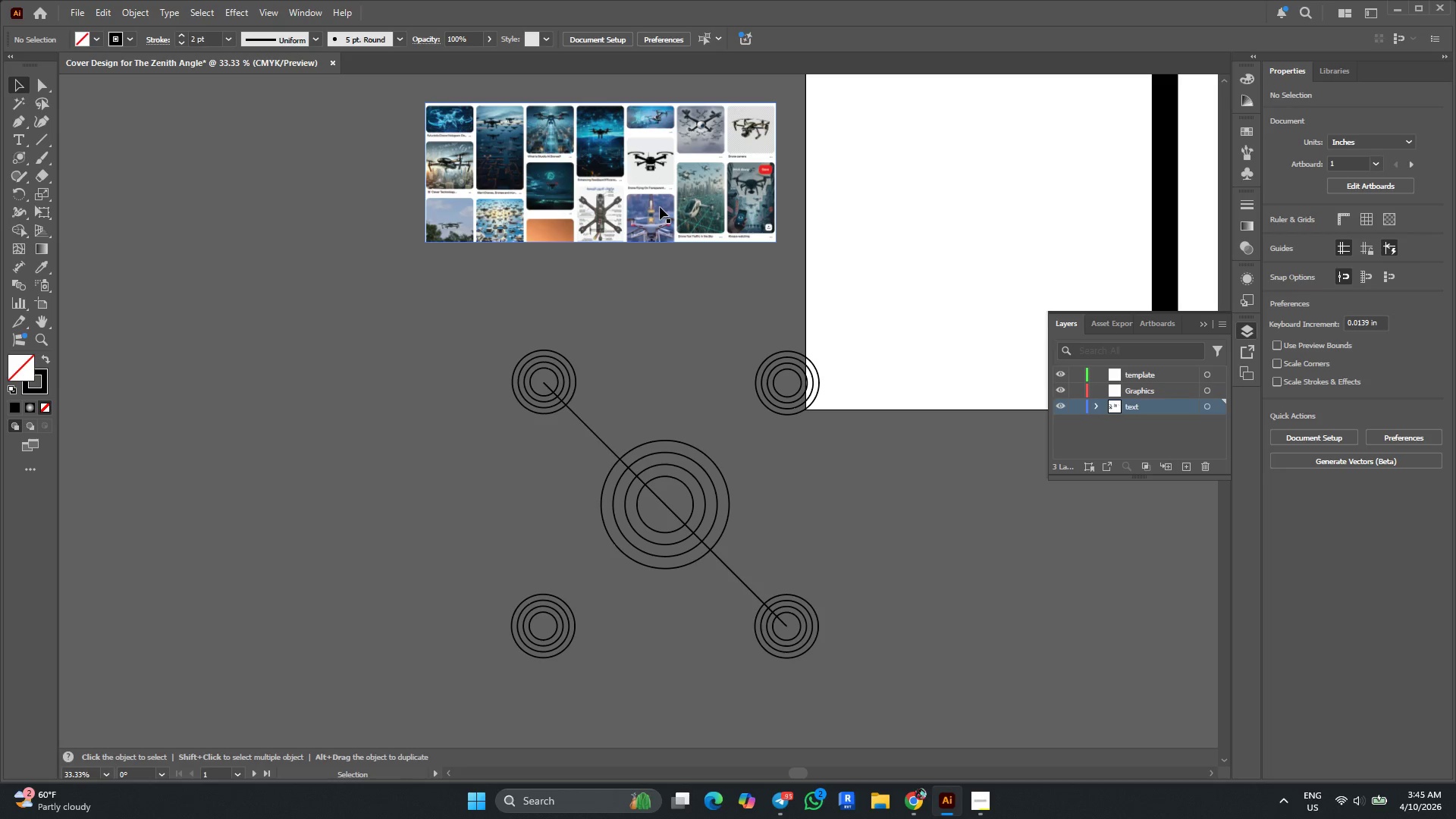 
hold_key(key=AltLeft, duration=0.69)
scroll: coordinate [620, 277], scroll_direction: up, amount: 1.0
 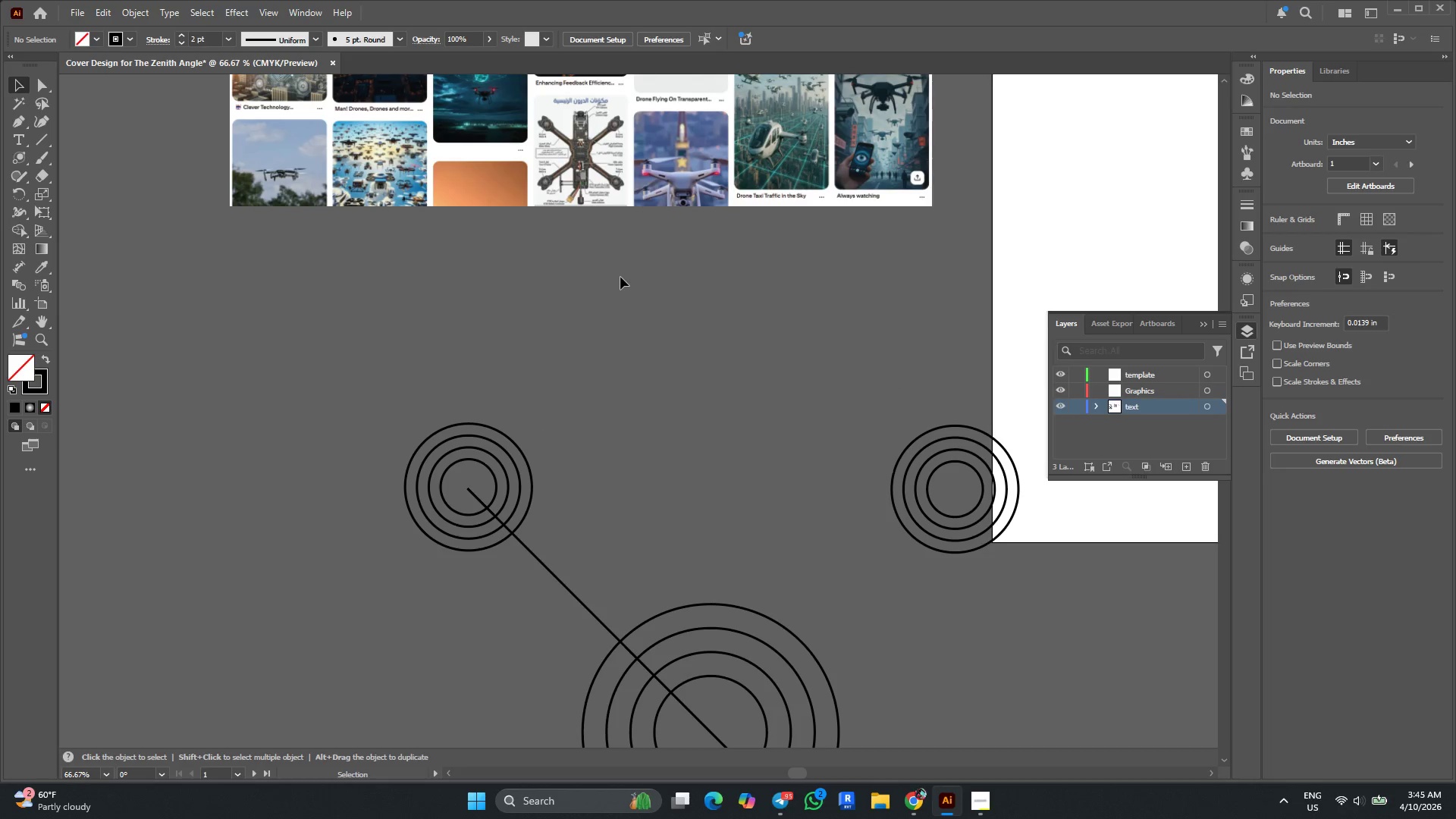 
wait(6.71)
 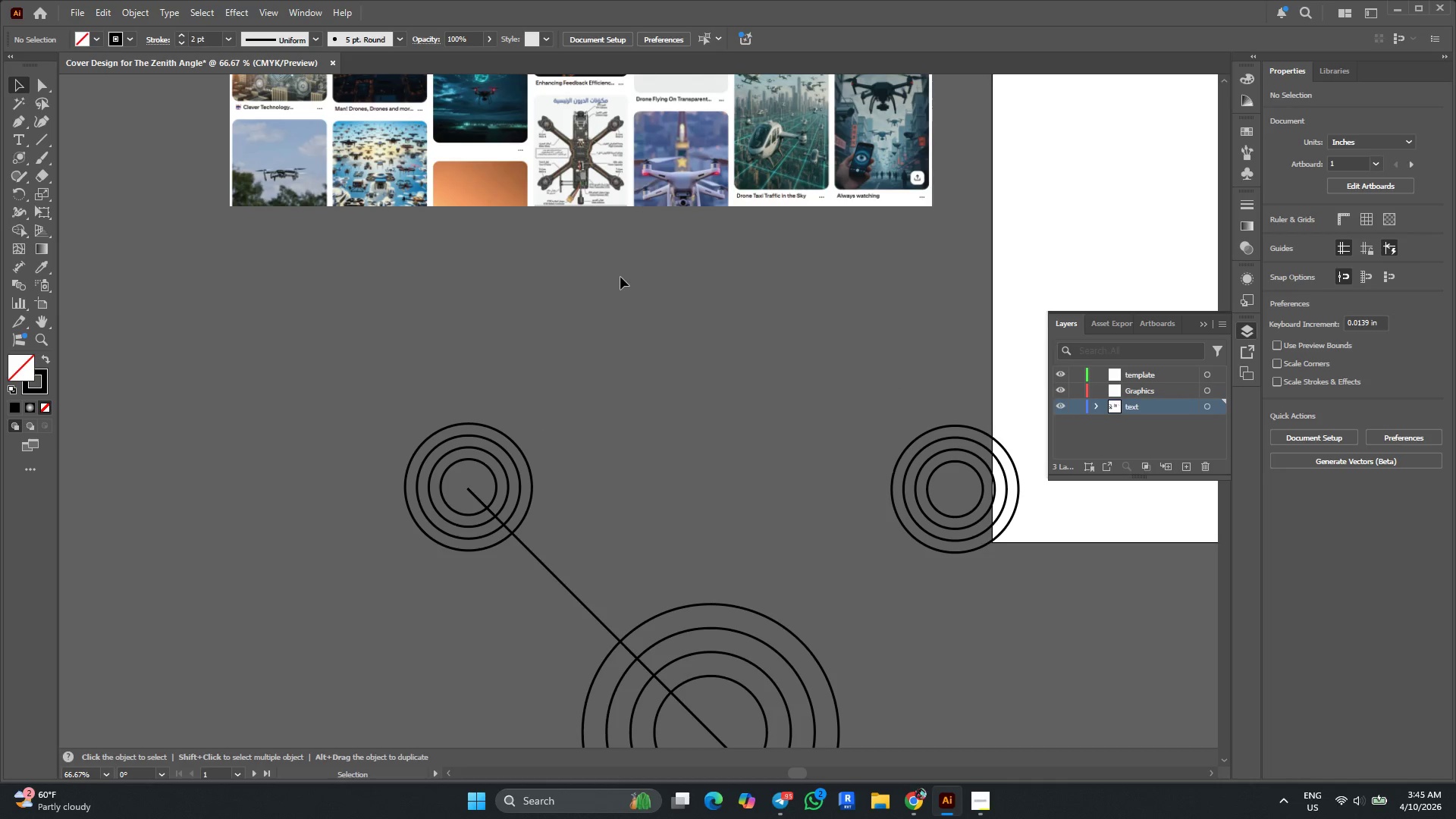 
key(Alt+AltLeft)
 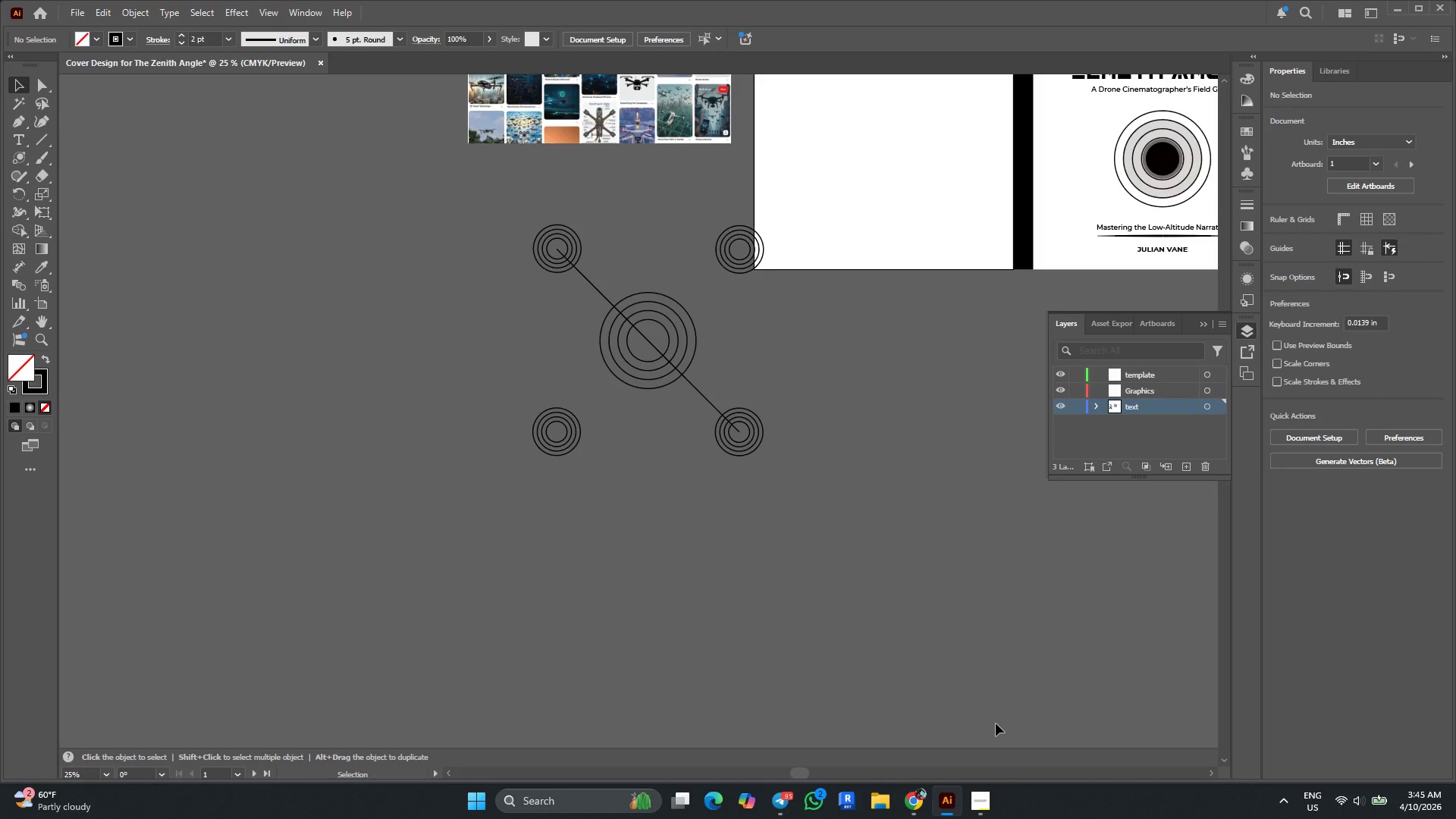 
scroll: coordinate [610, 291], scroll_direction: down, amount: 19.0
 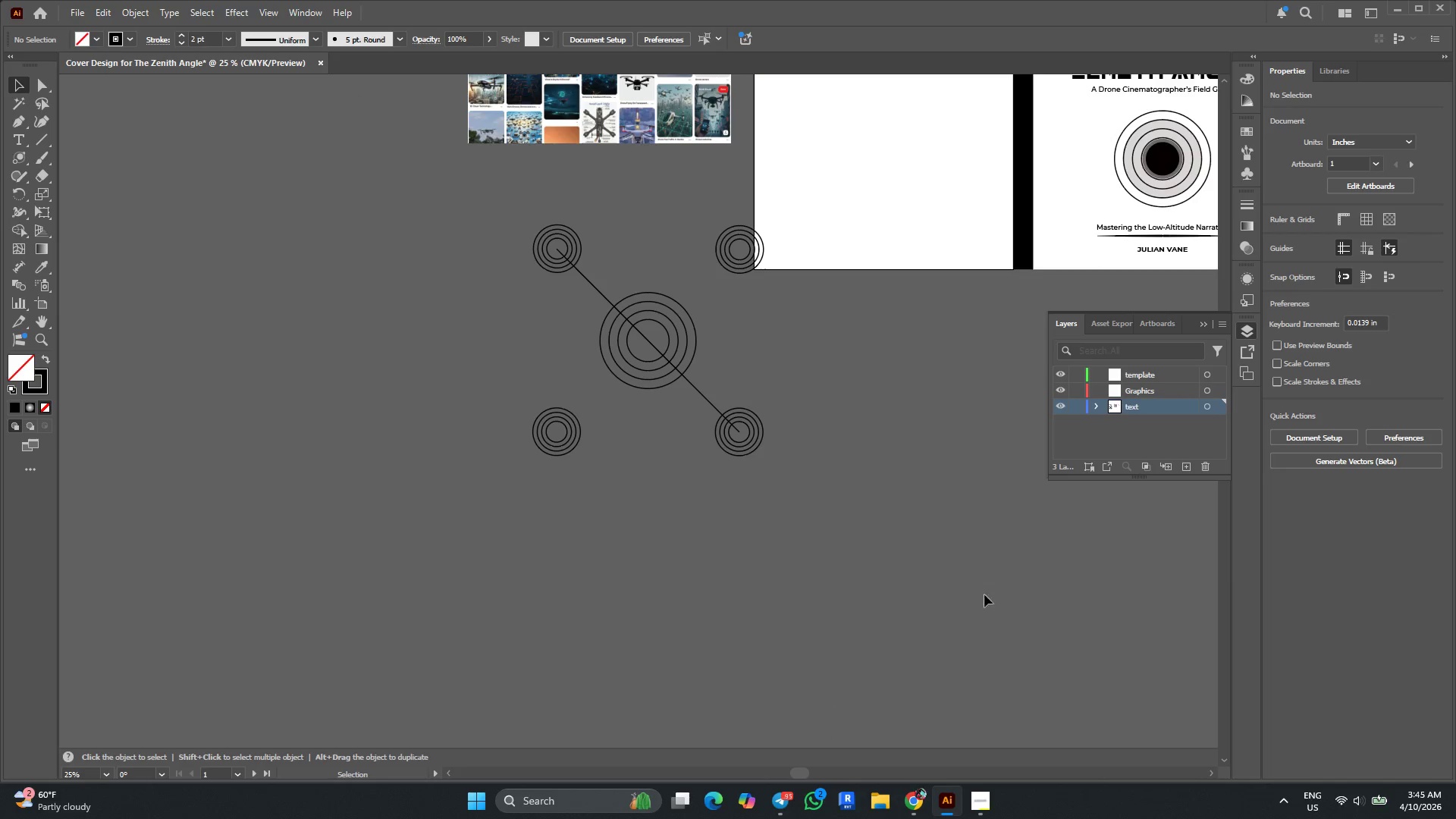 
left_click([975, 799])